 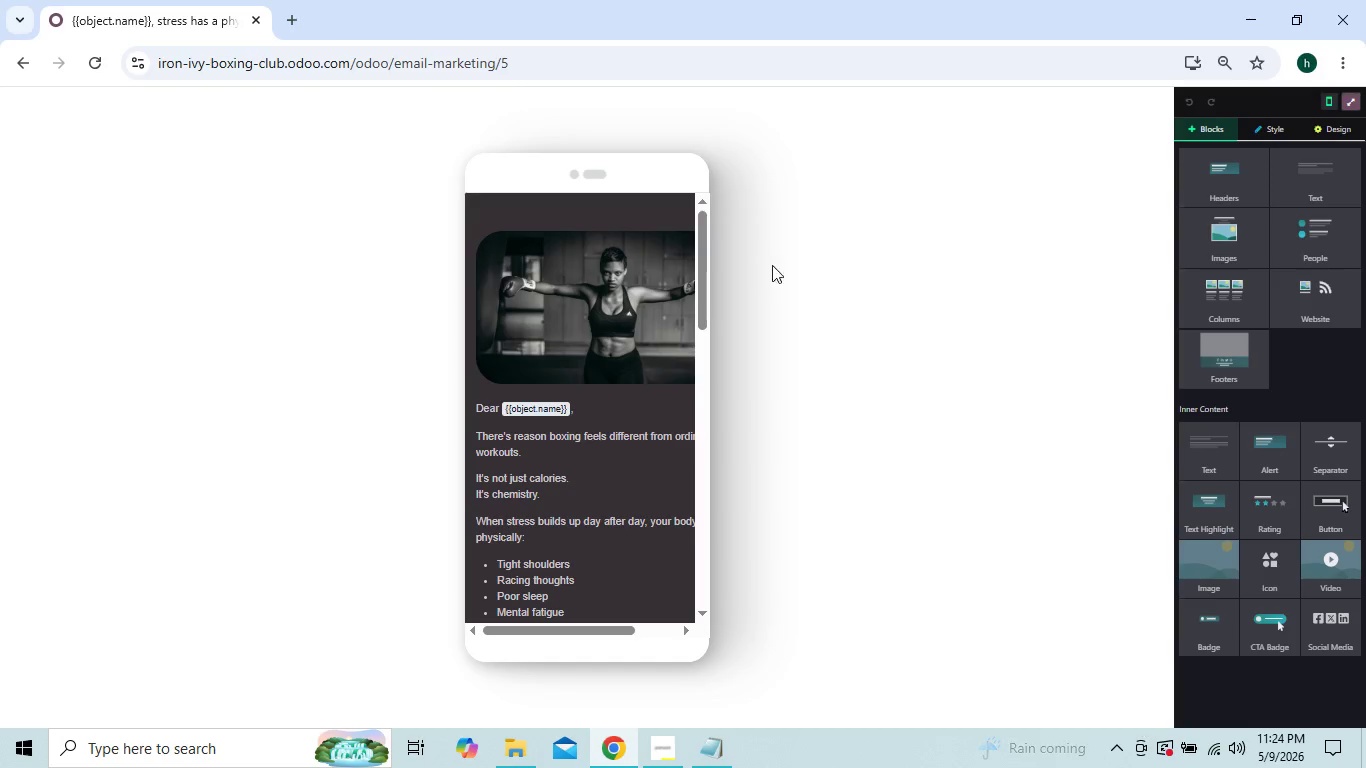 
left_click([1348, 98])
 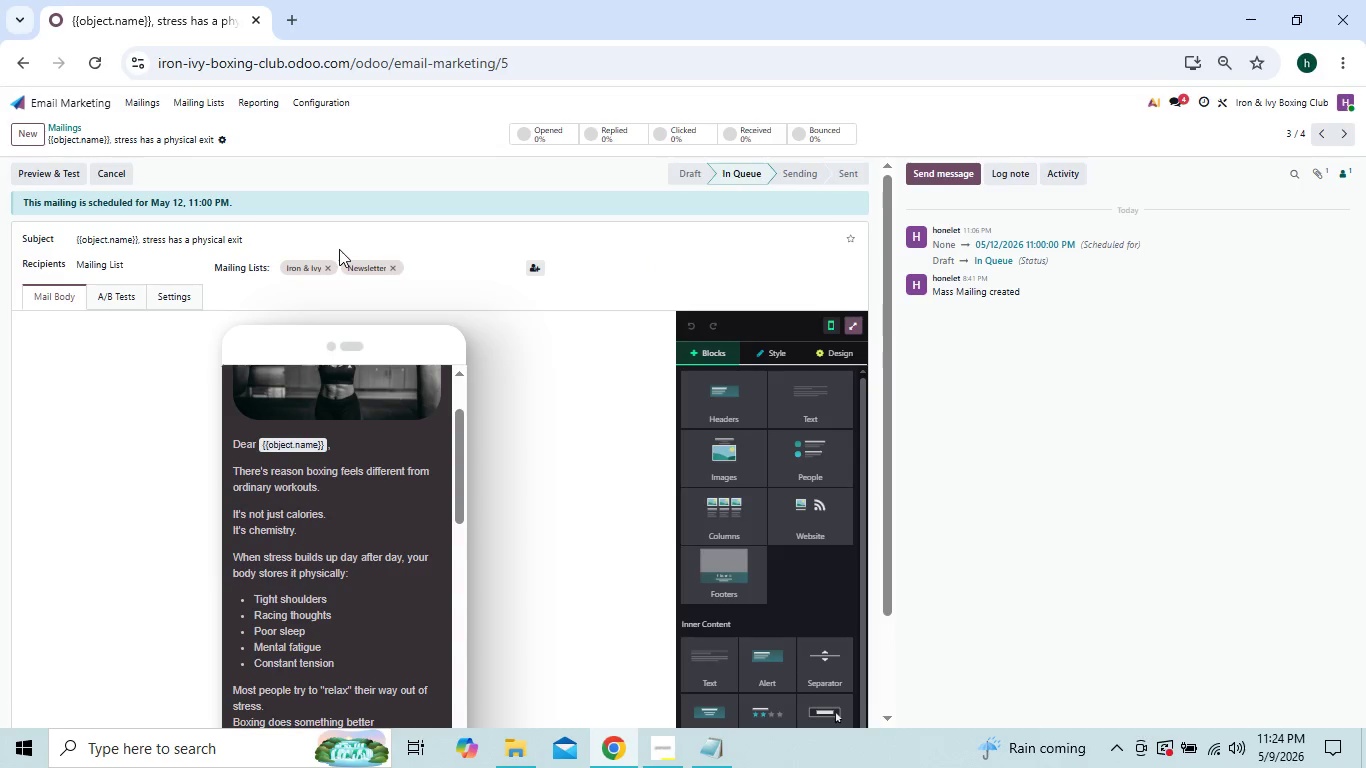 
mouse_move([599, 759])
 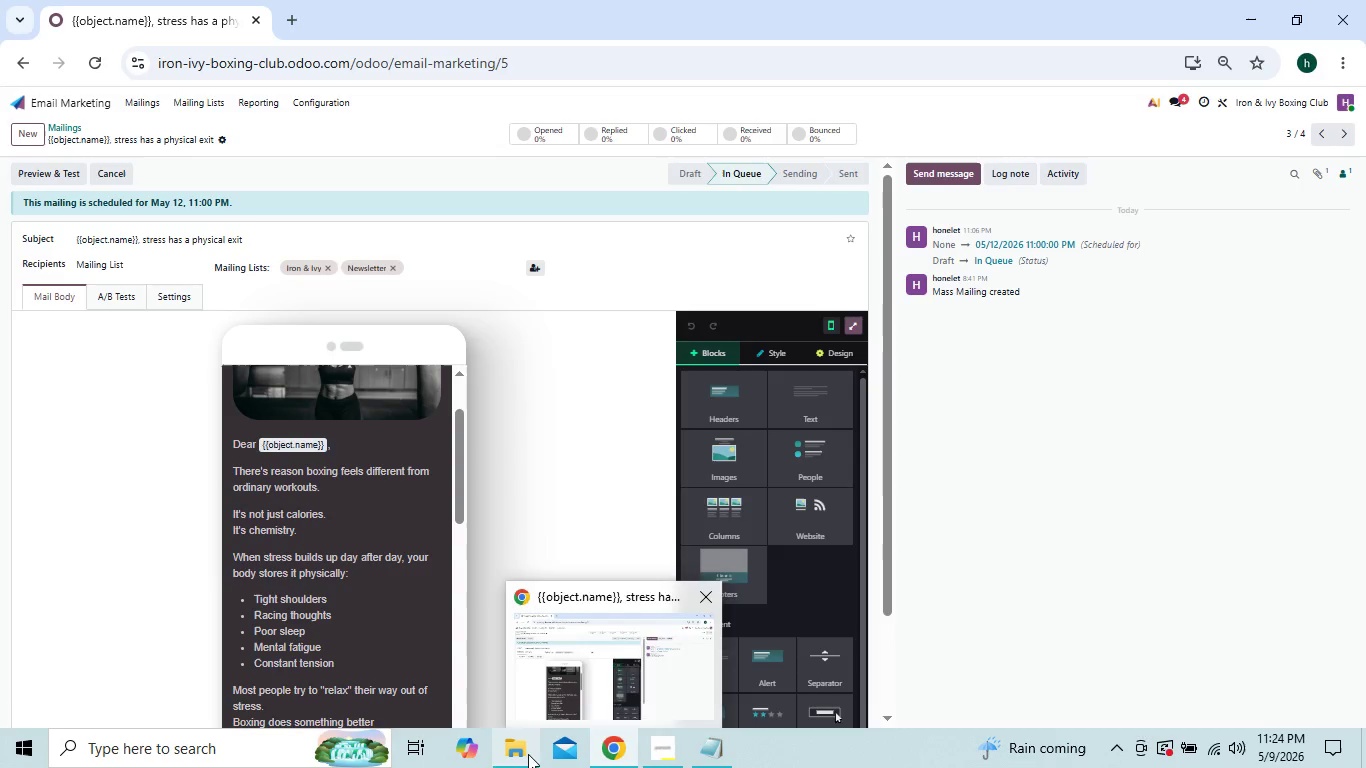 
left_click([529, 754])
 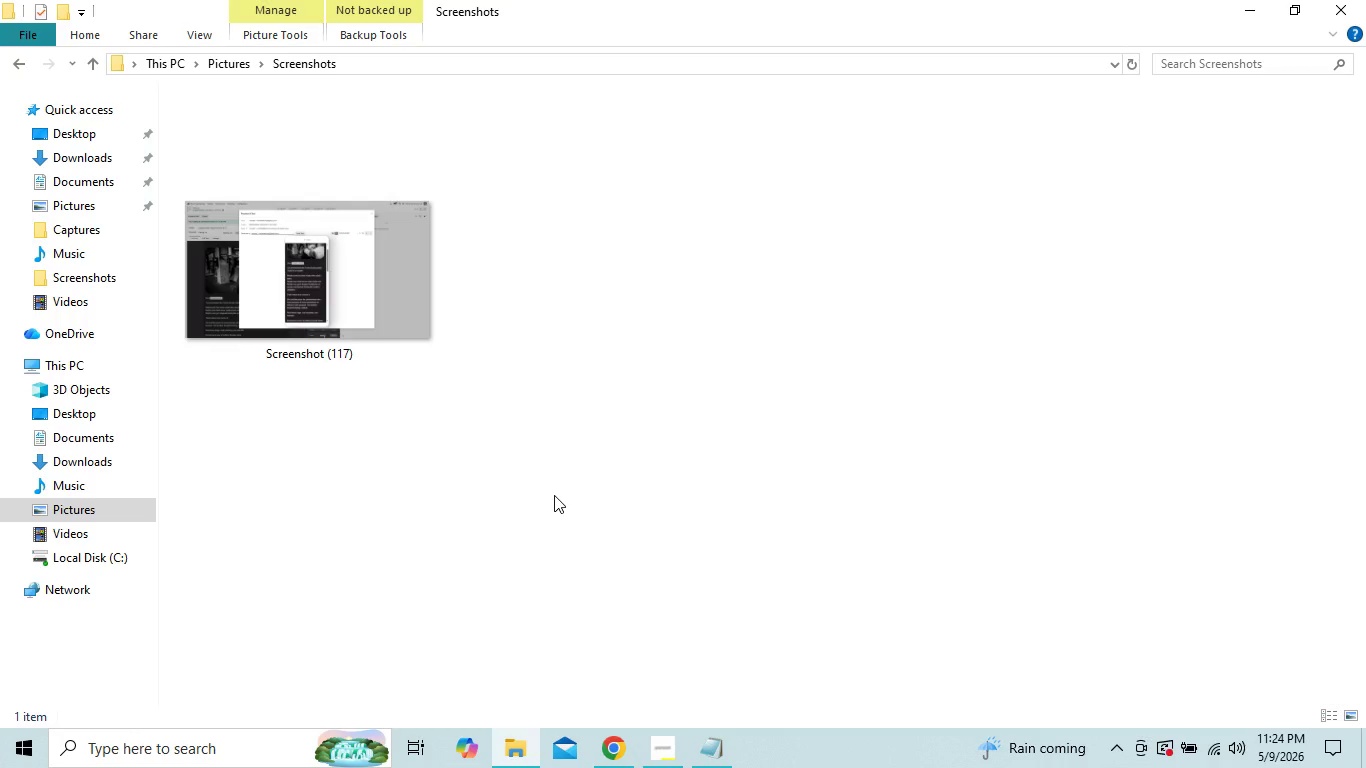 
left_click([554, 495])
 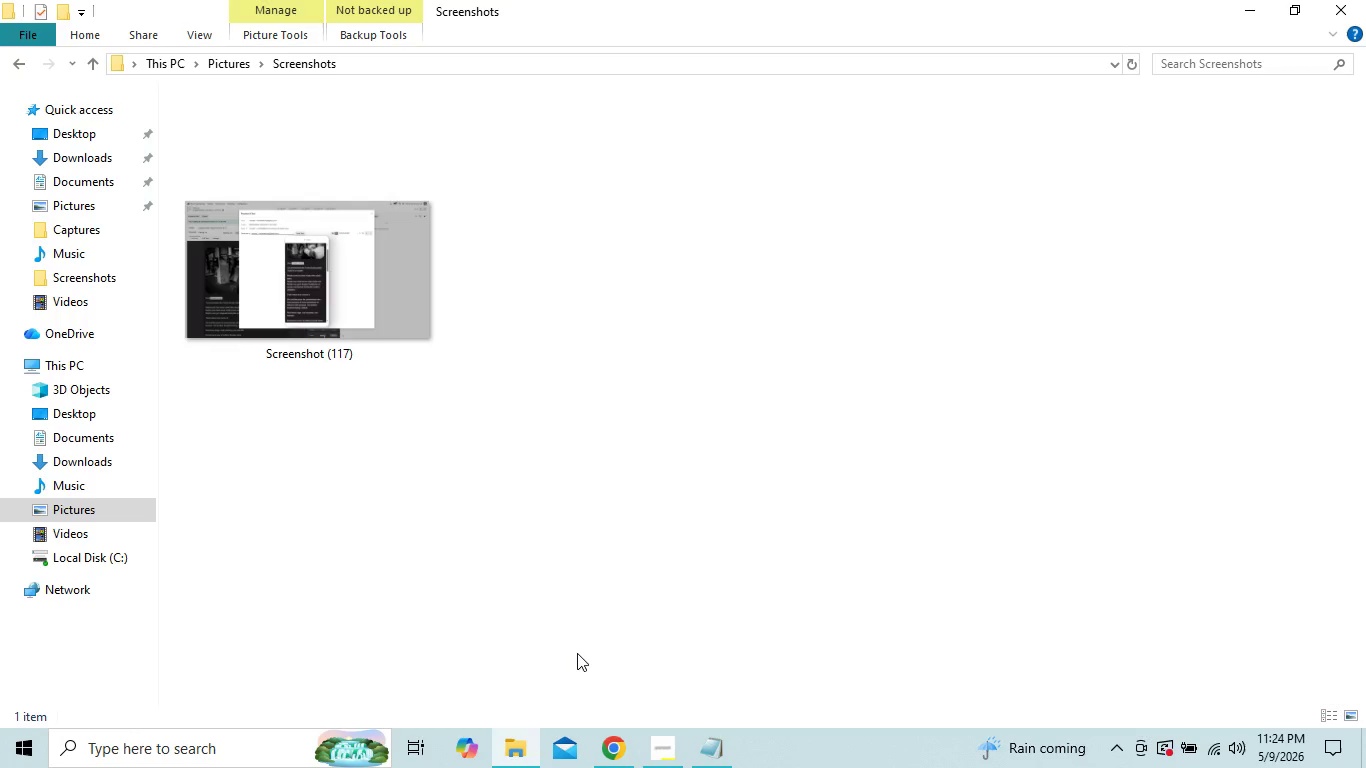 
left_click([623, 750])
 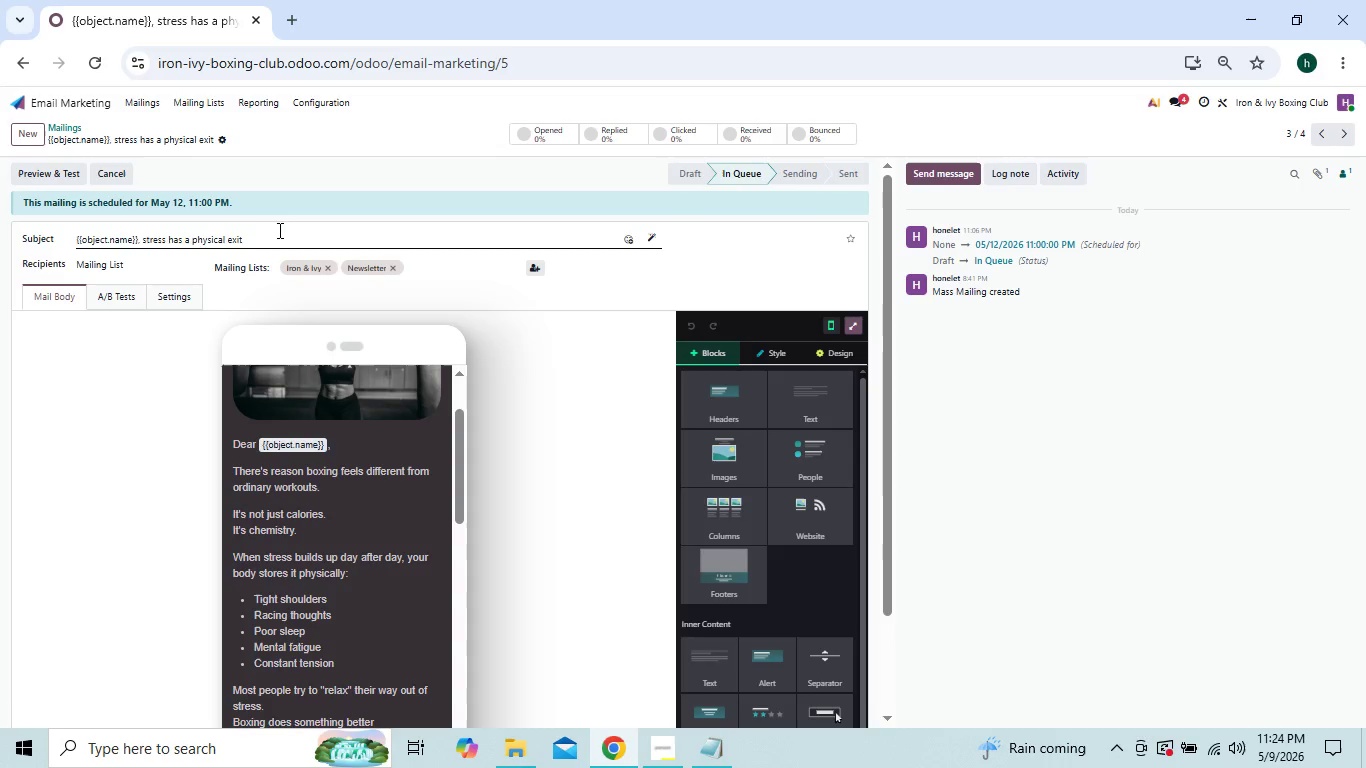 
left_click([49, 186])
 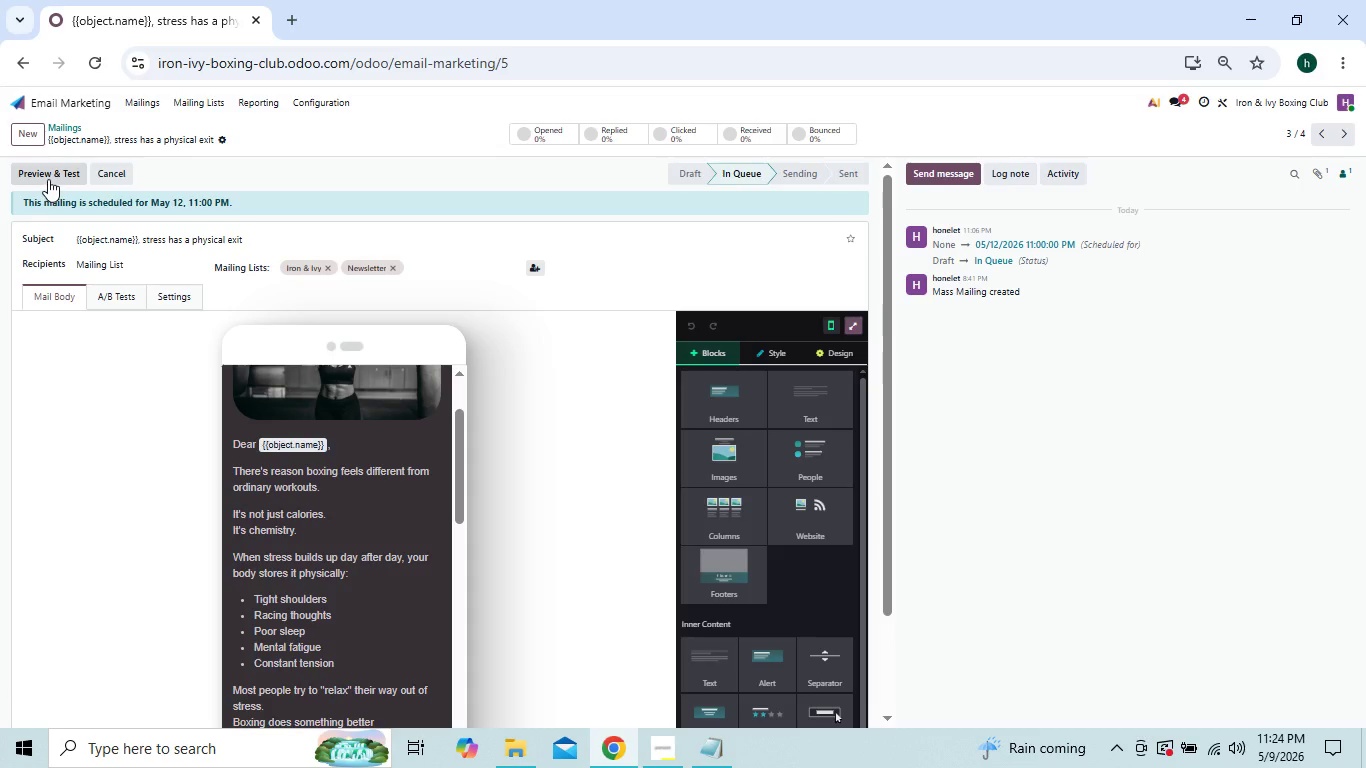 
left_click([48, 179])
 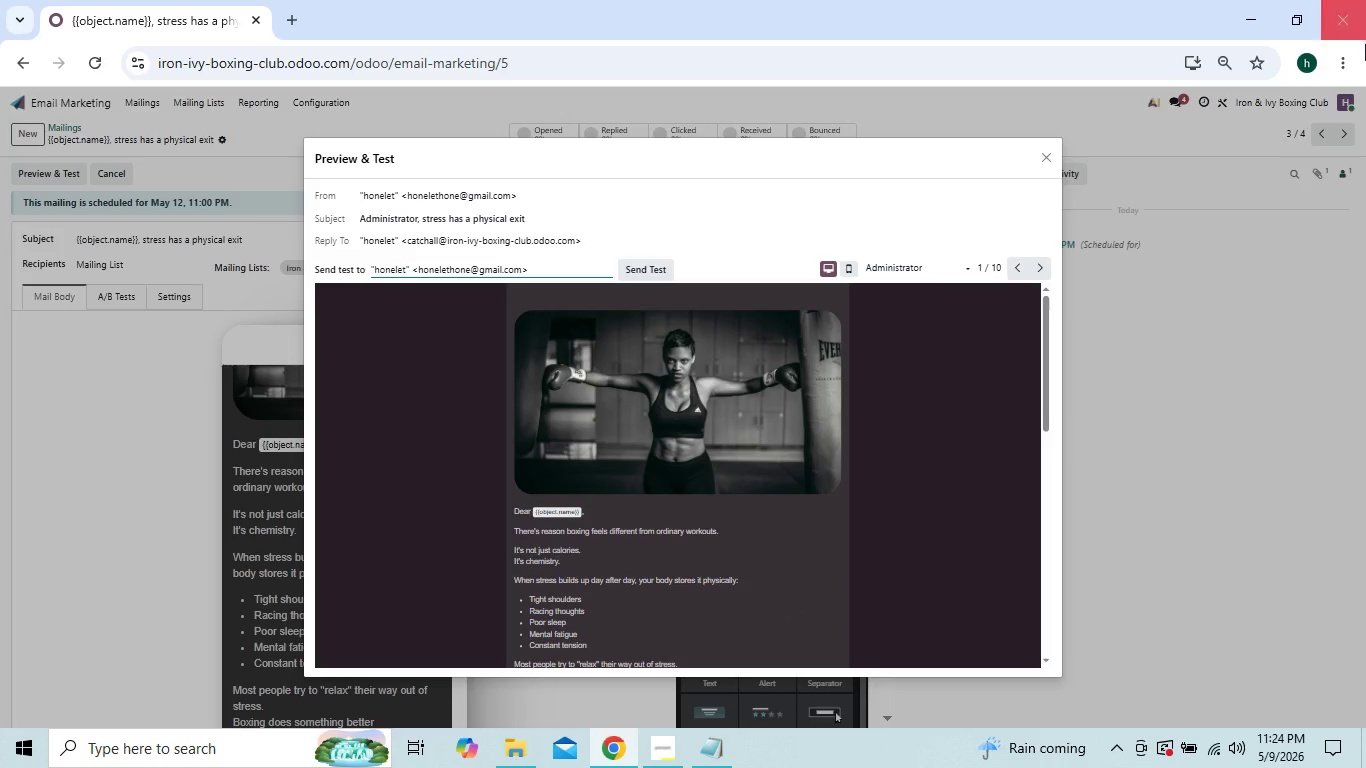 
left_click([1348, 59])
 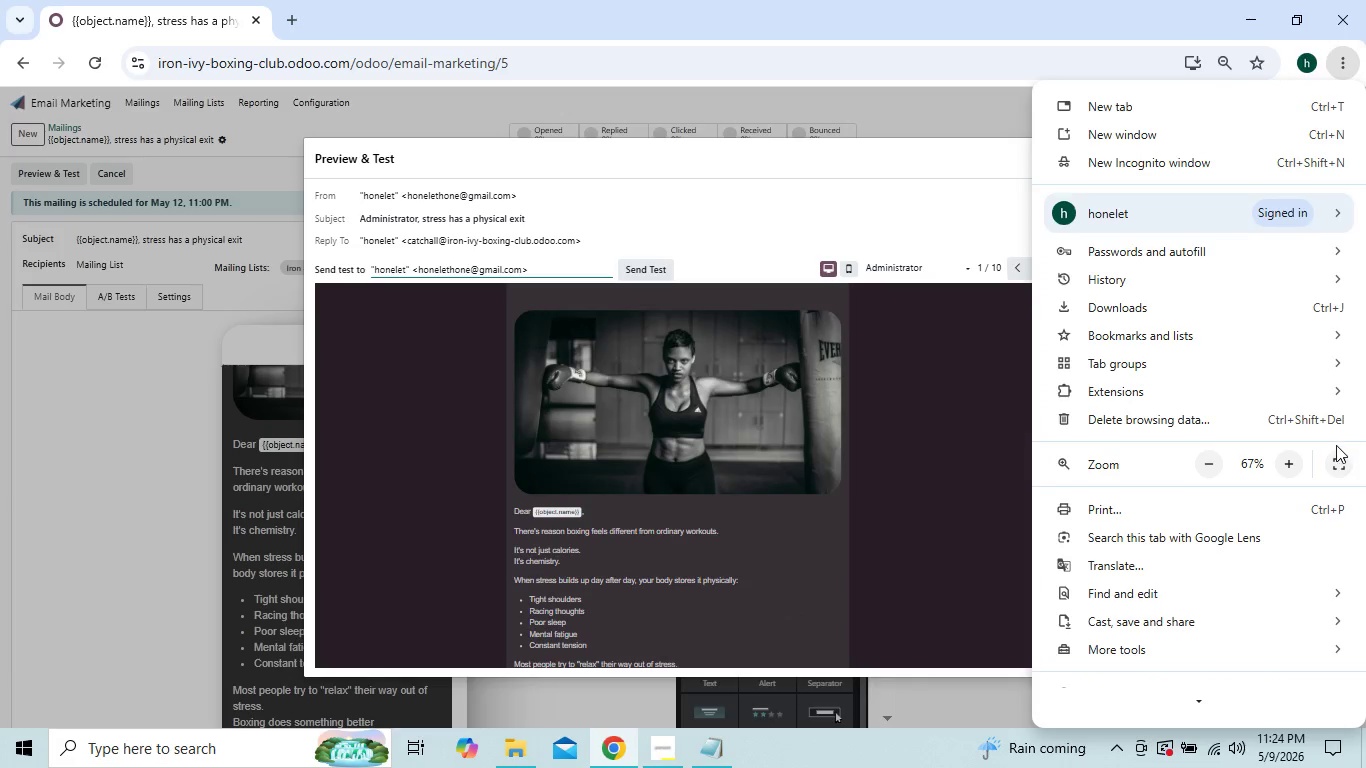 
left_click([1338, 464])
 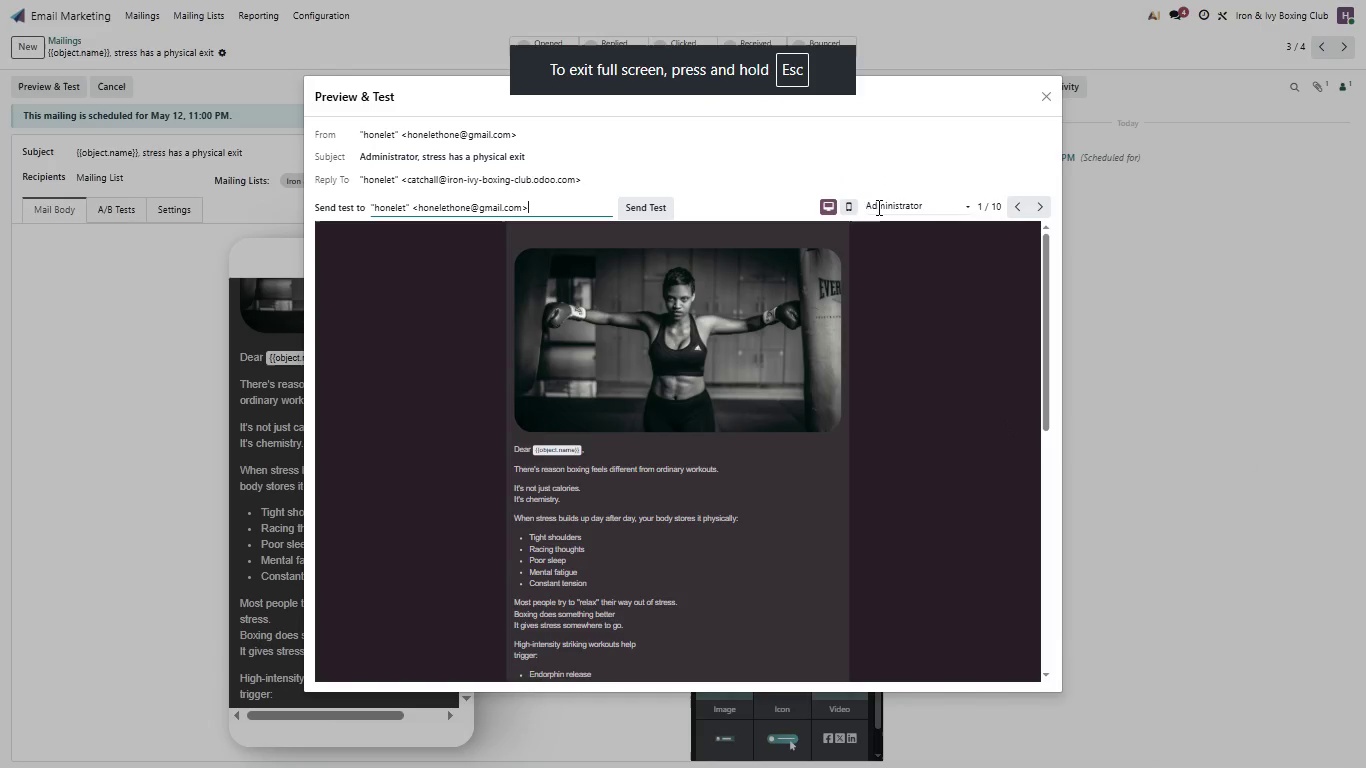 
left_click([850, 212])
 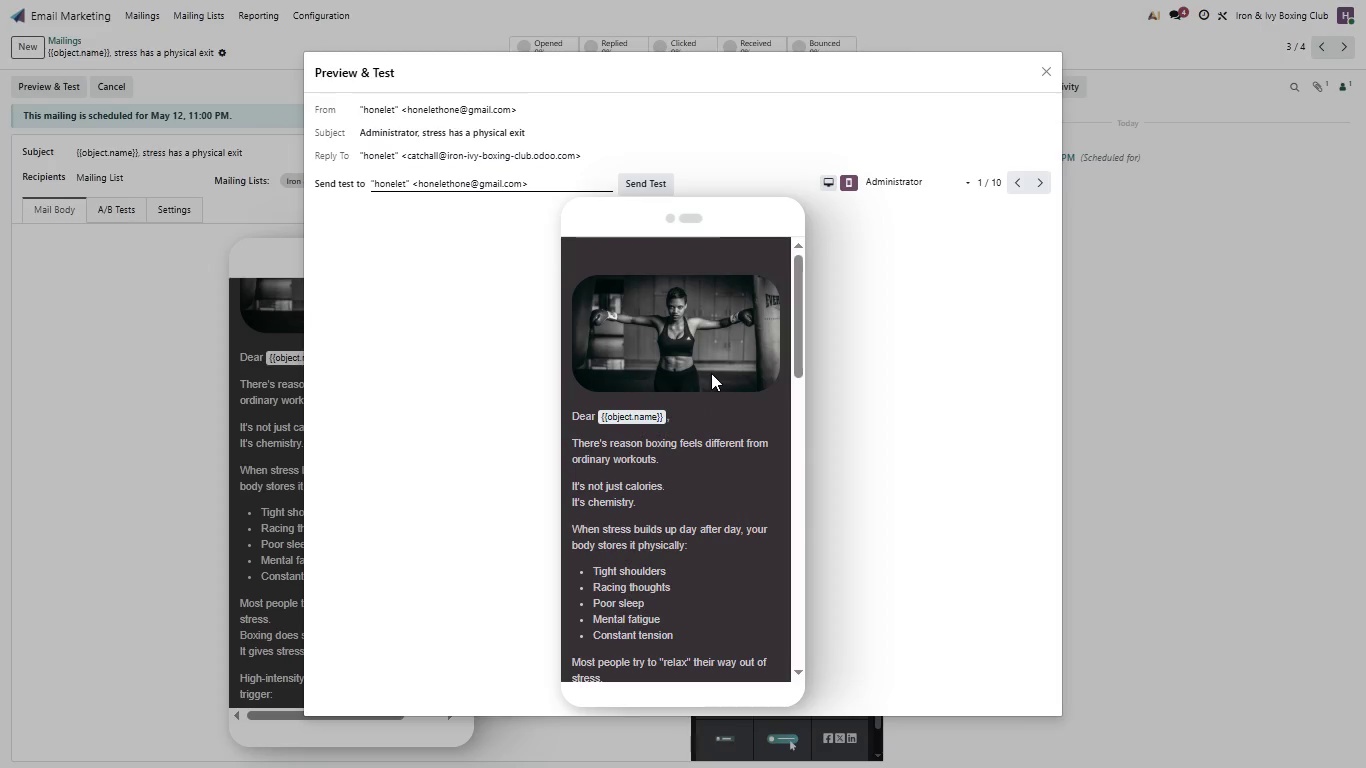 
wait(8.83)
 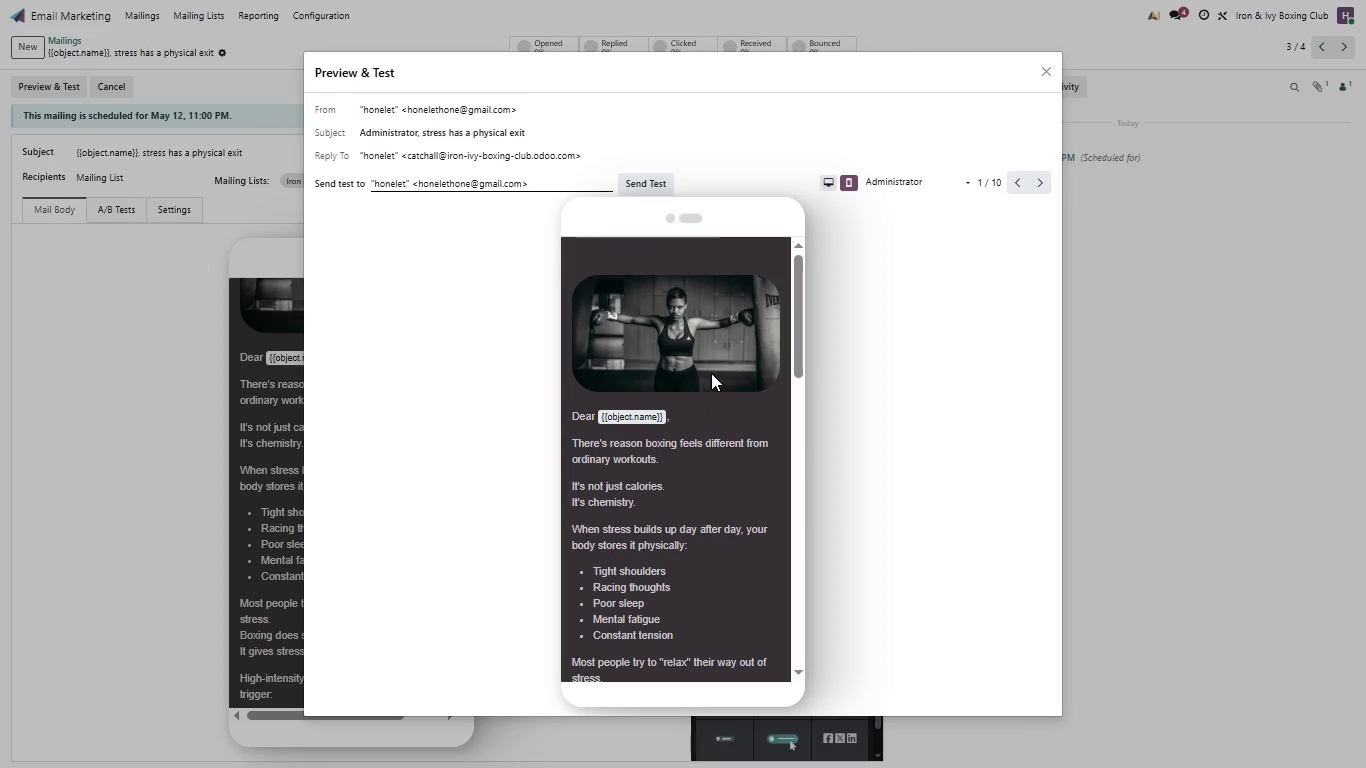 
left_click([1044, 71])
 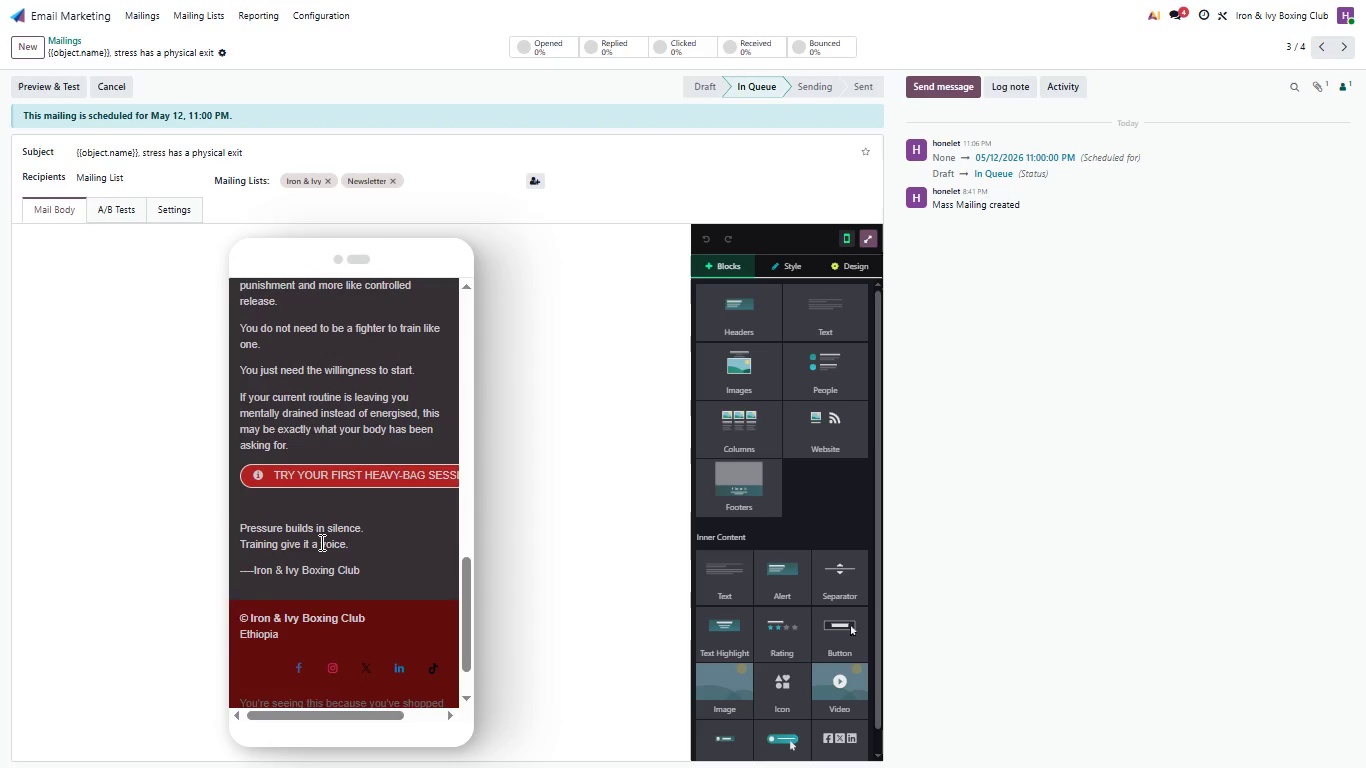 
wait(8.88)
 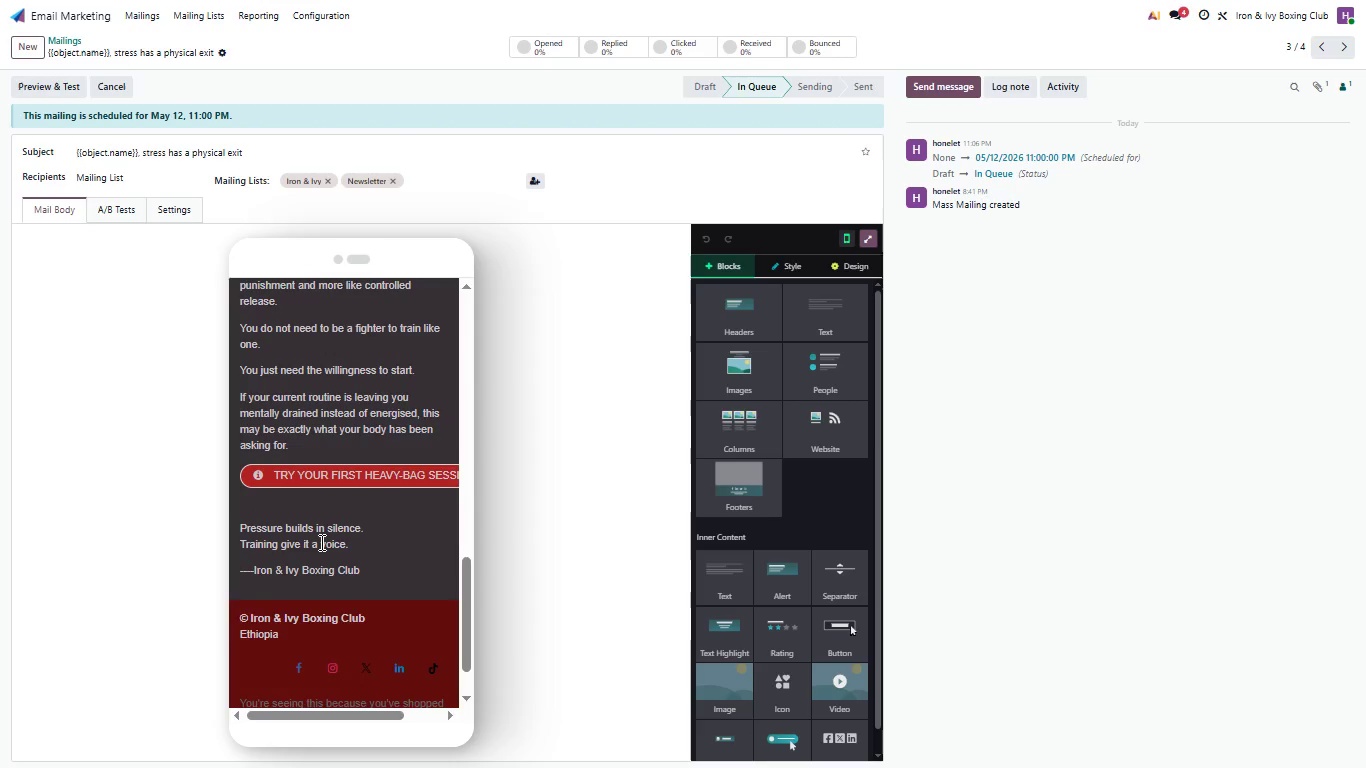 
left_click([33, 77])
 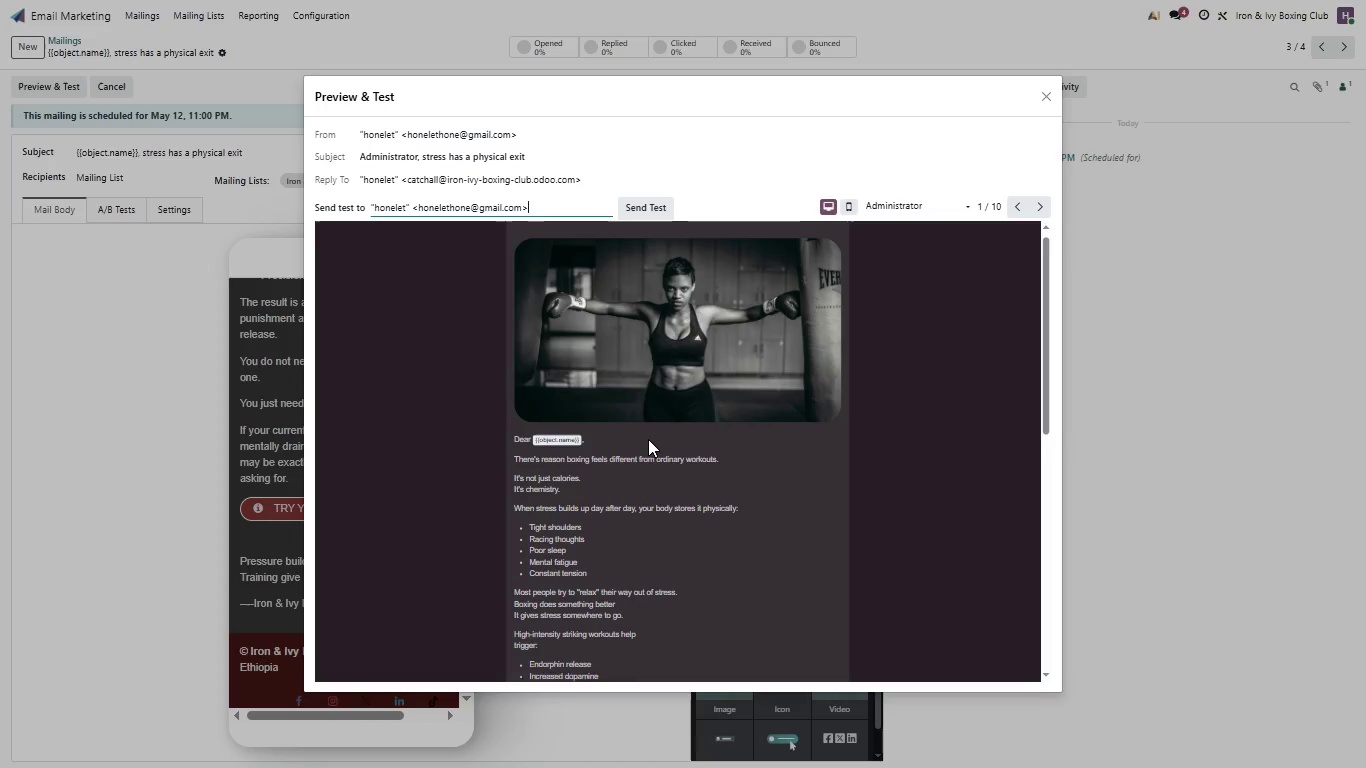 
wait(5.88)
 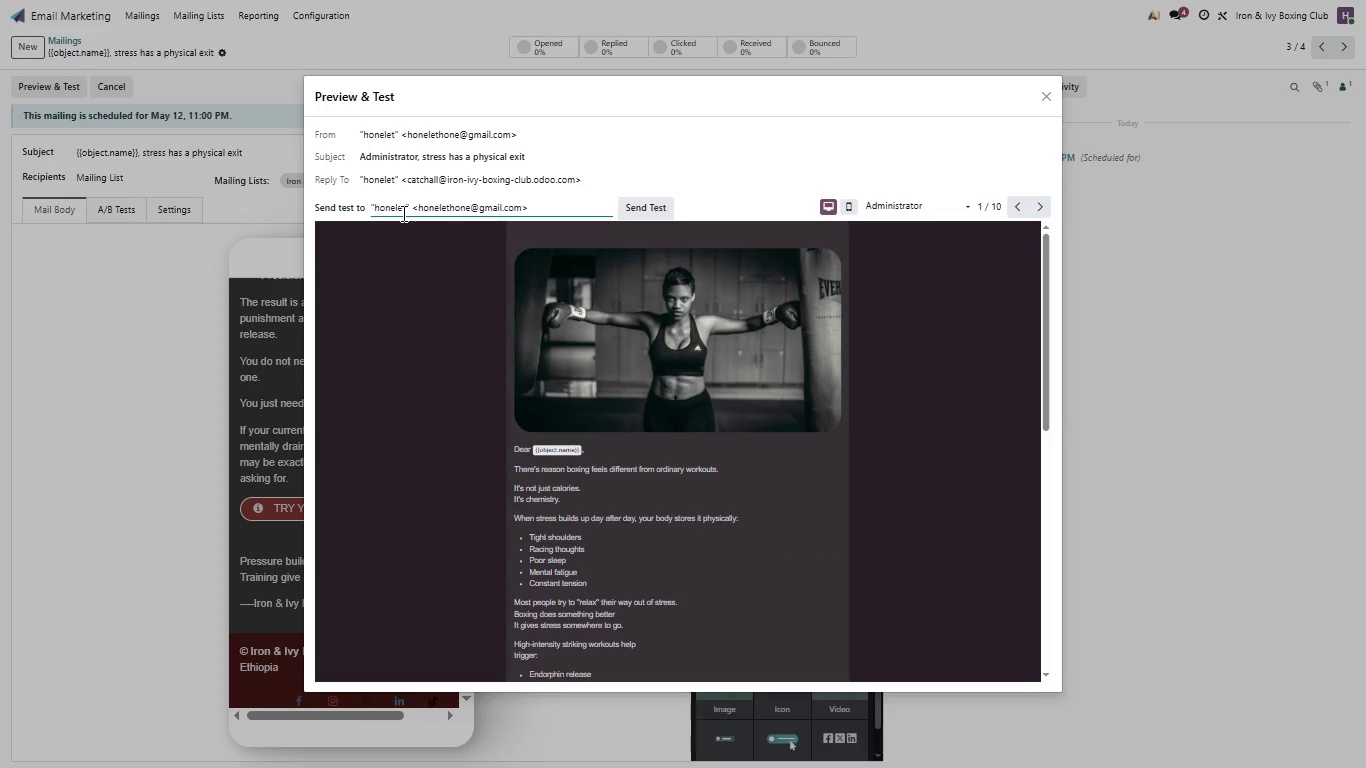 
left_click_drag(start_coordinate=[763, 85], to_coordinate=[857, 76])
 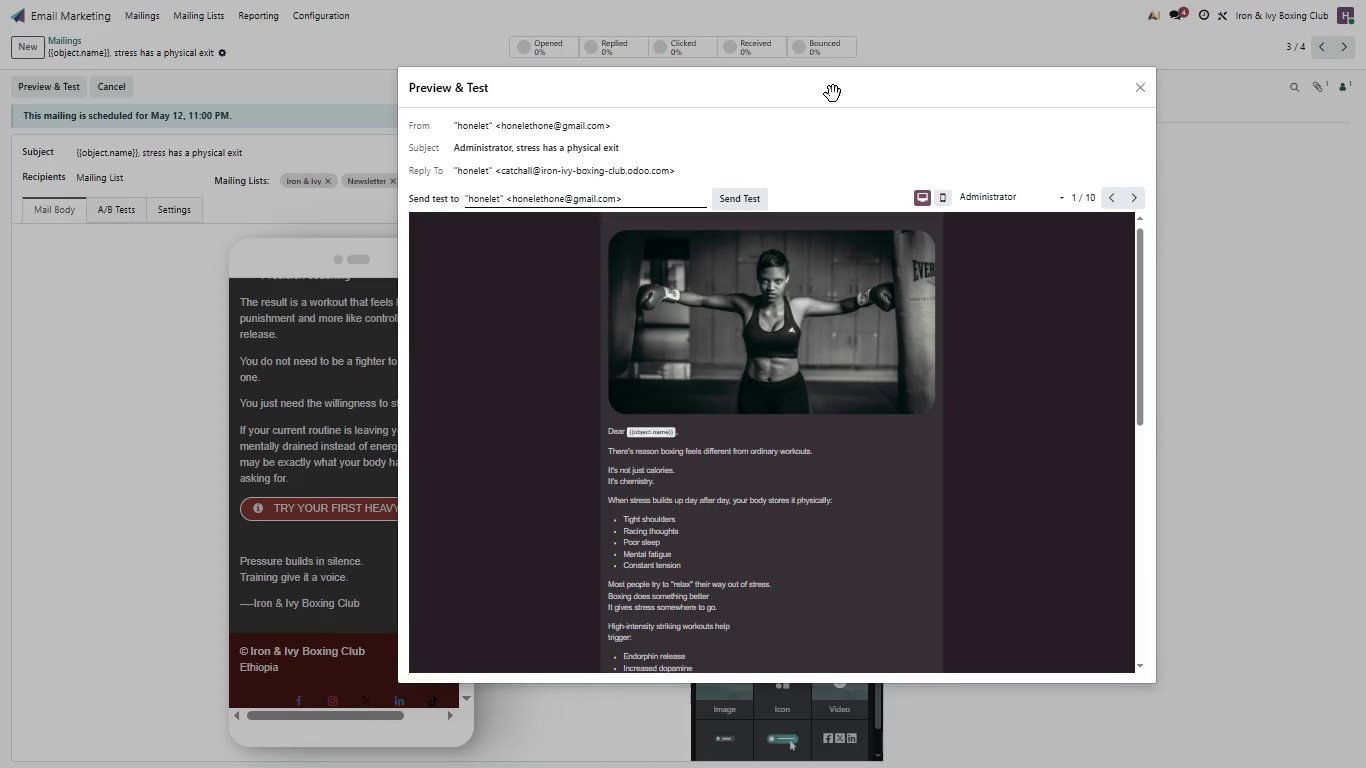 
left_click_drag(start_coordinate=[833, 94], to_coordinate=[896, 101])
 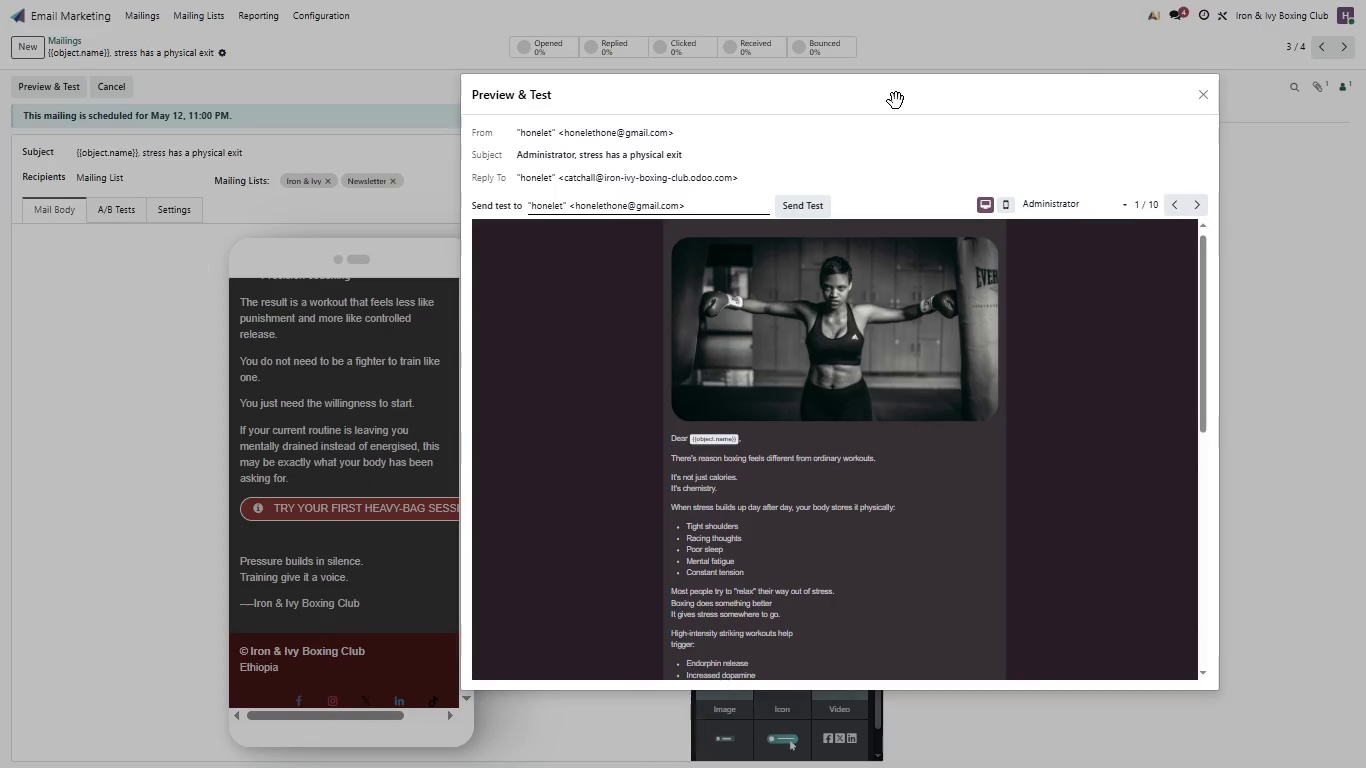 
left_click([896, 101])
 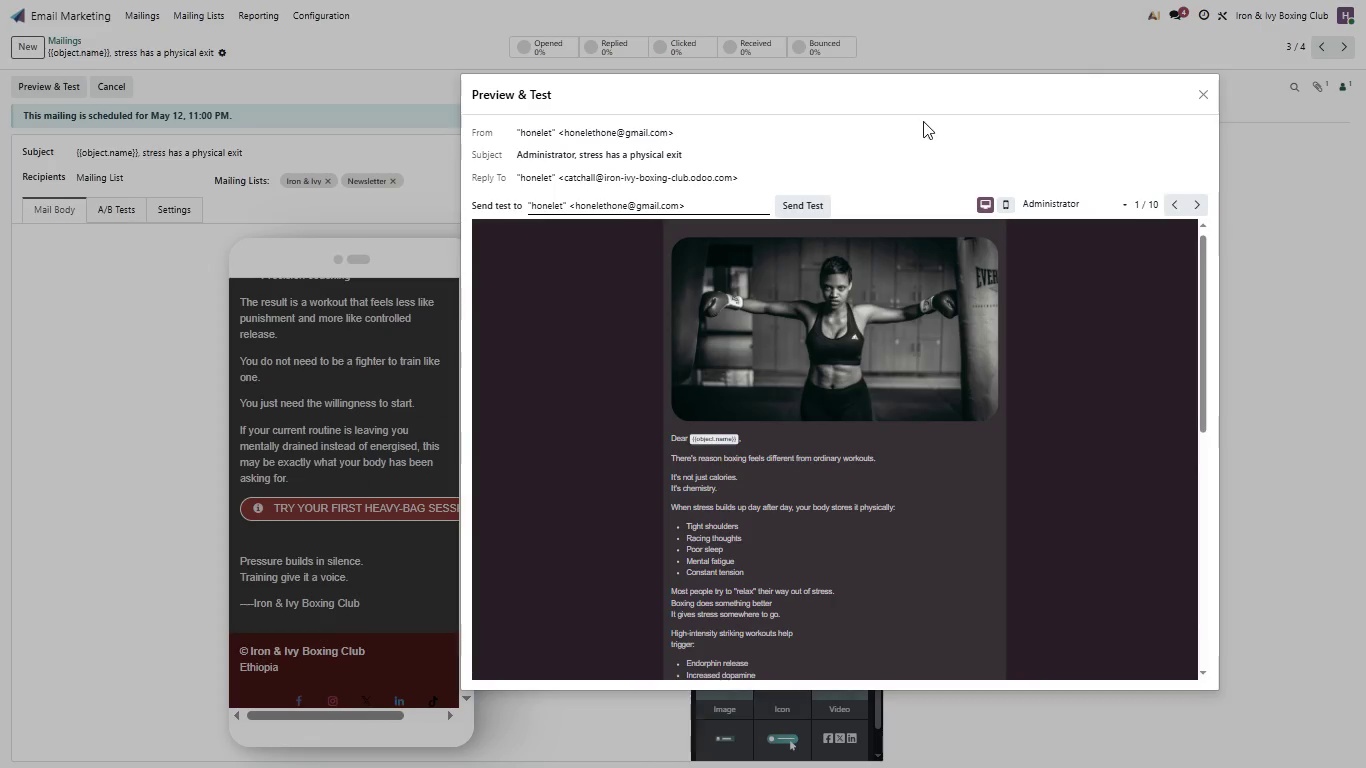 
left_click_drag(start_coordinate=[917, 113], to_coordinate=[963, 155])
 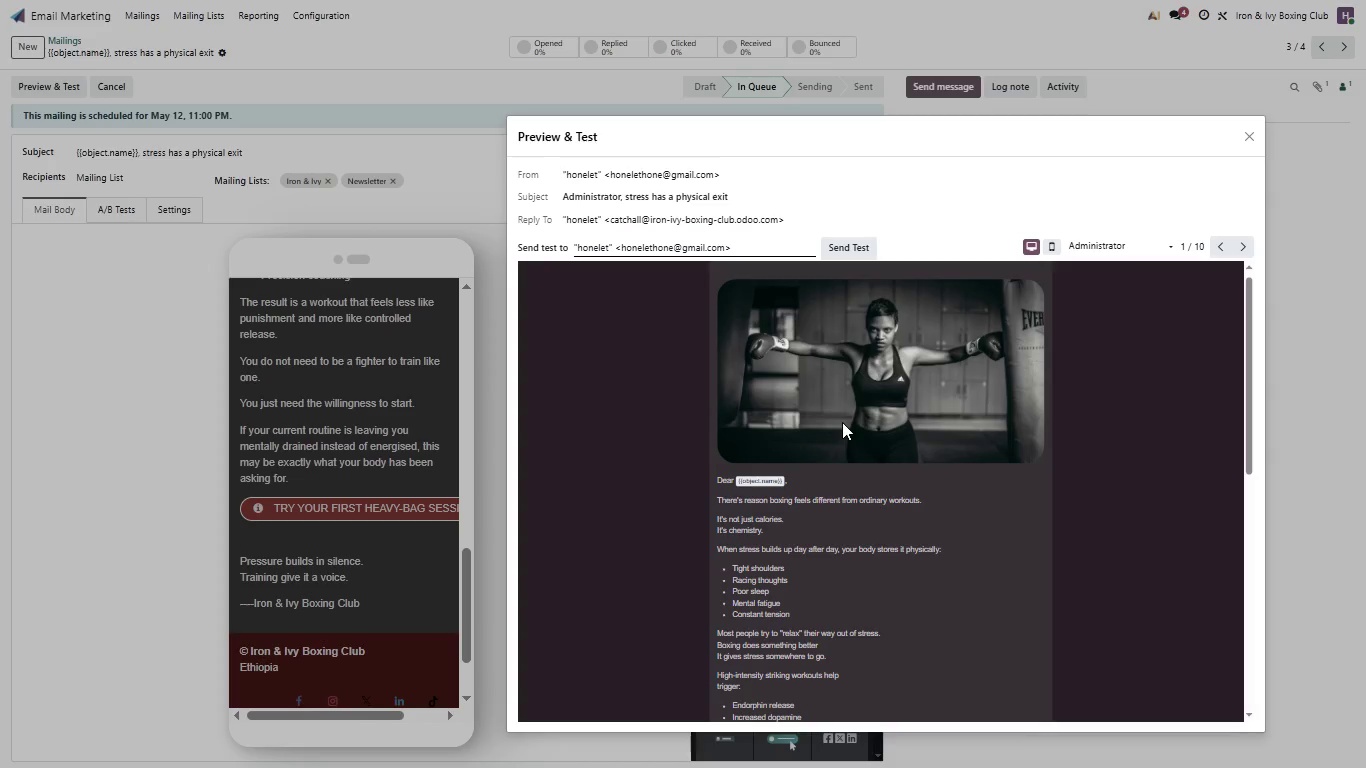 
wait(8.75)
 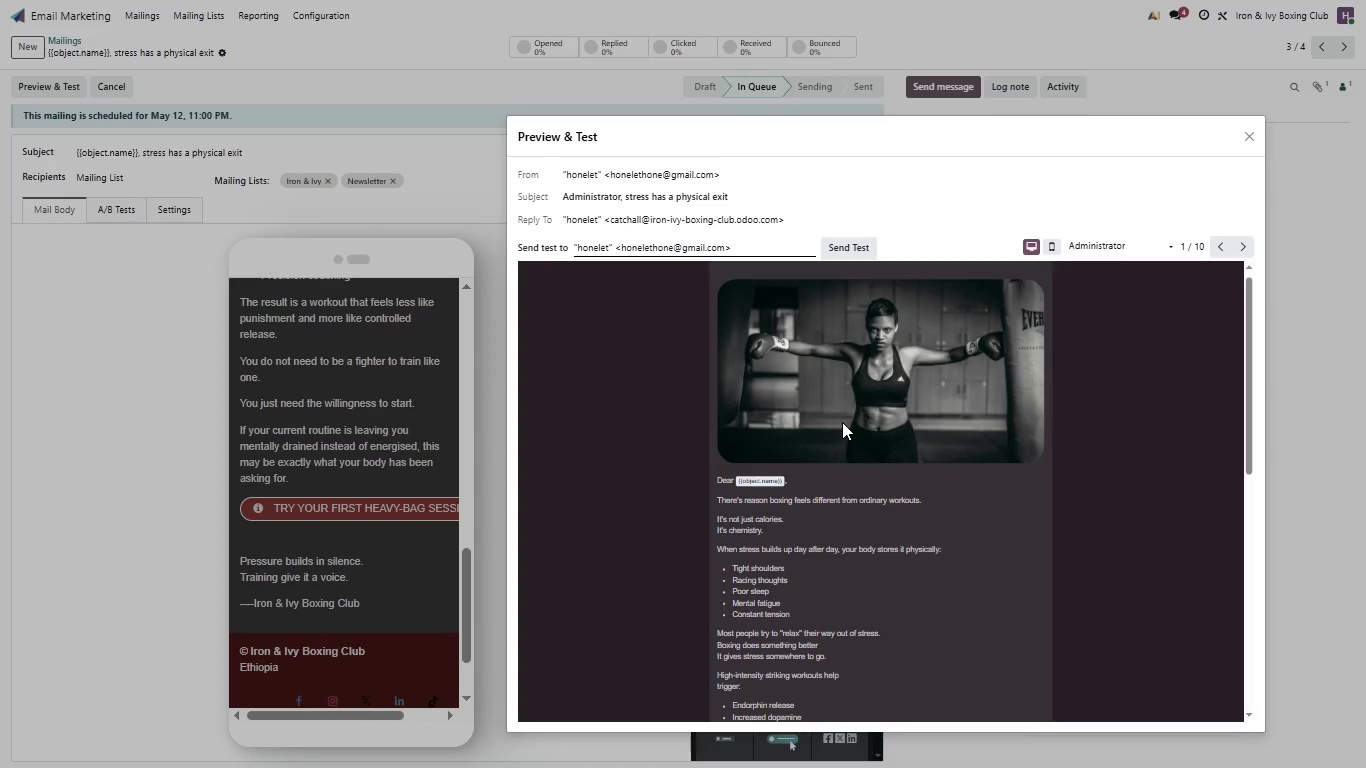 
key(Meta+PrintScreen)
 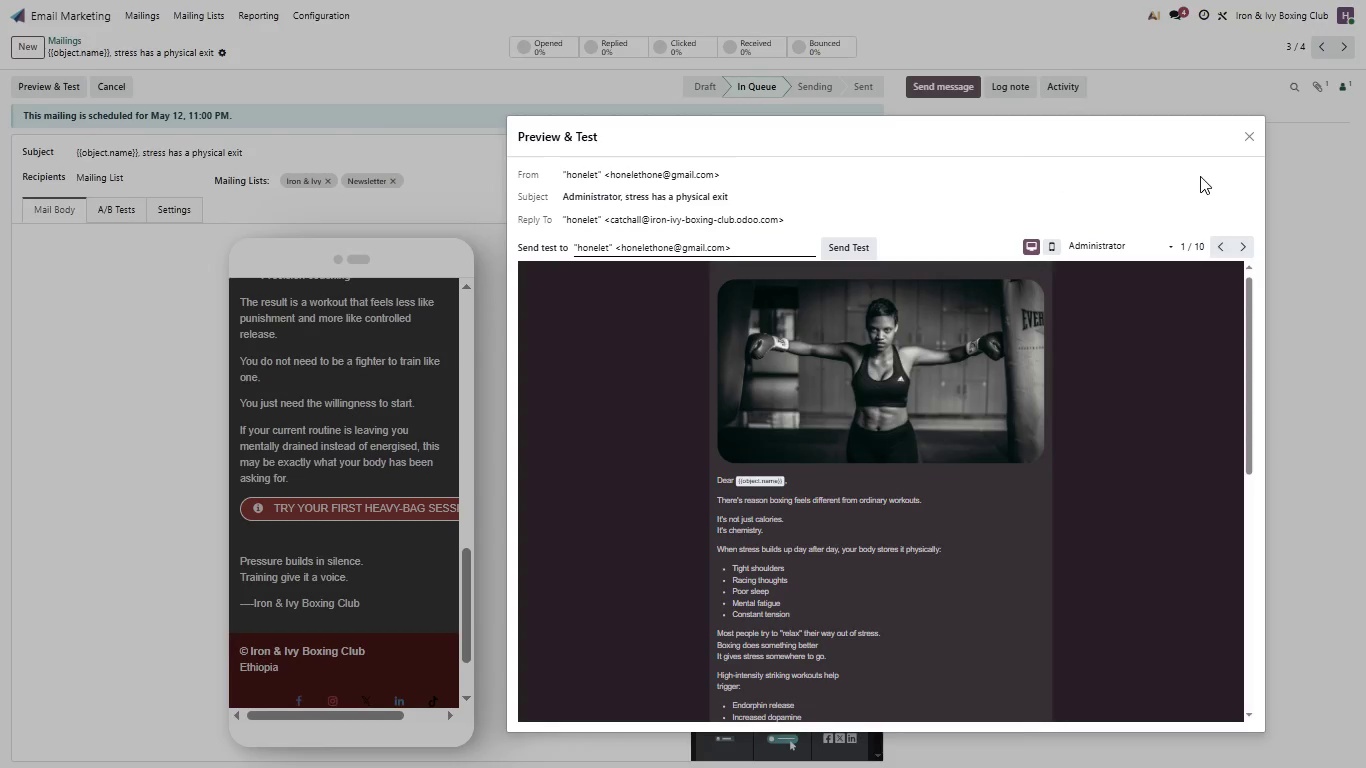 
left_click([1248, 147])
 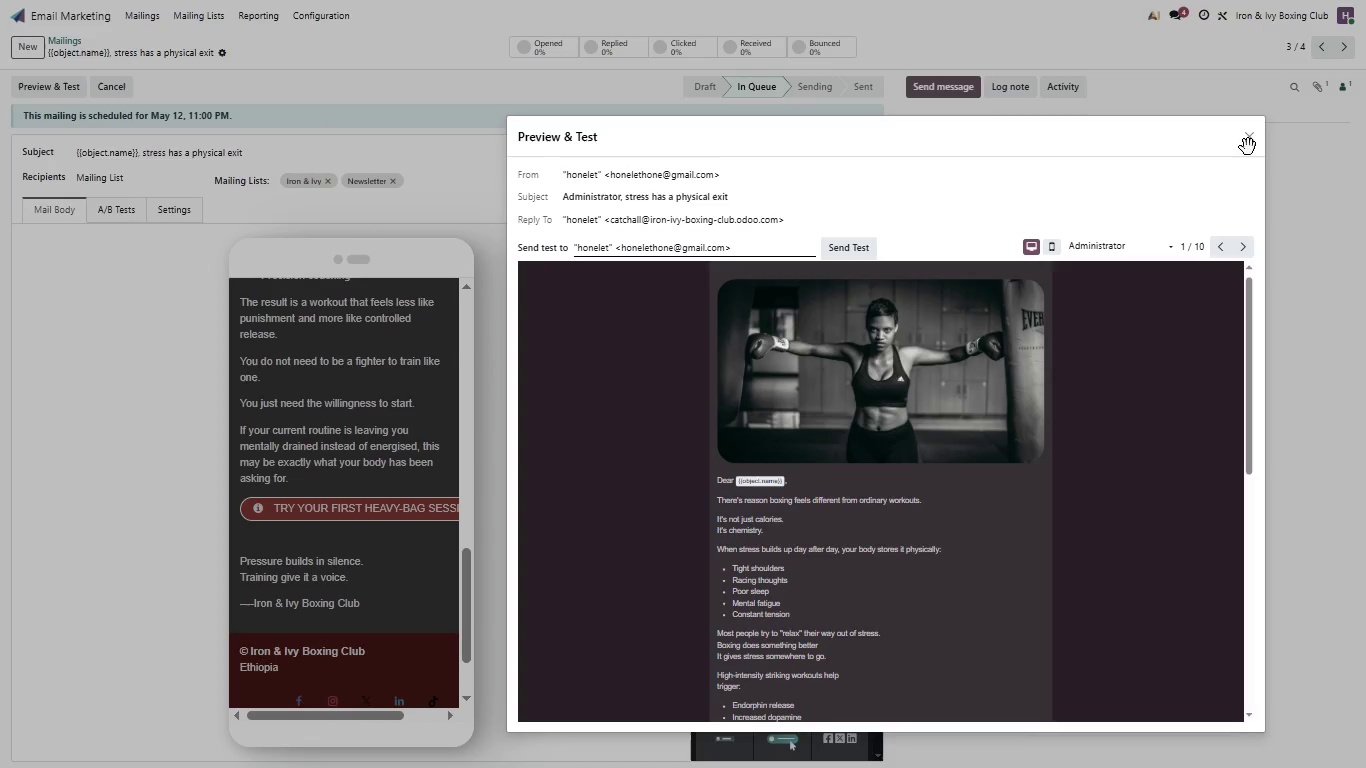 
left_click([1248, 147])
 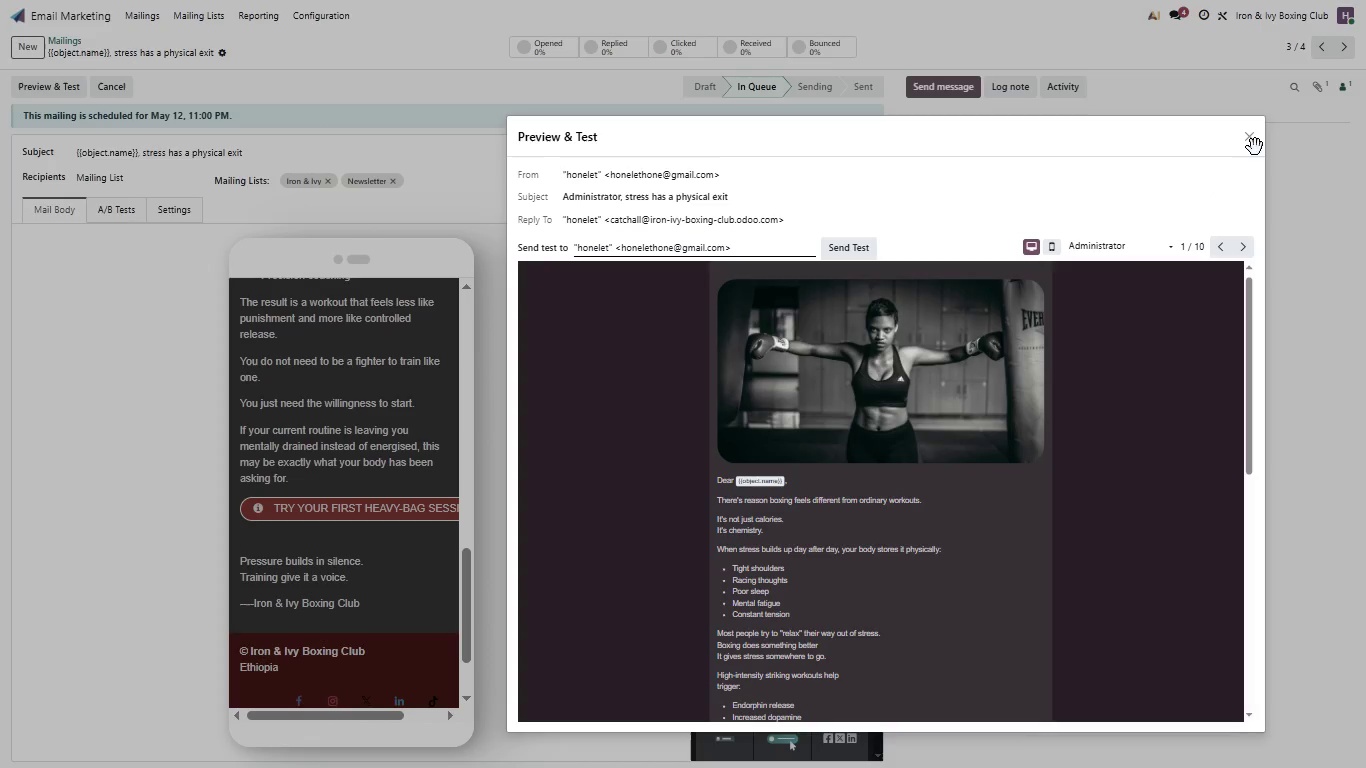 
left_click([1255, 147])
 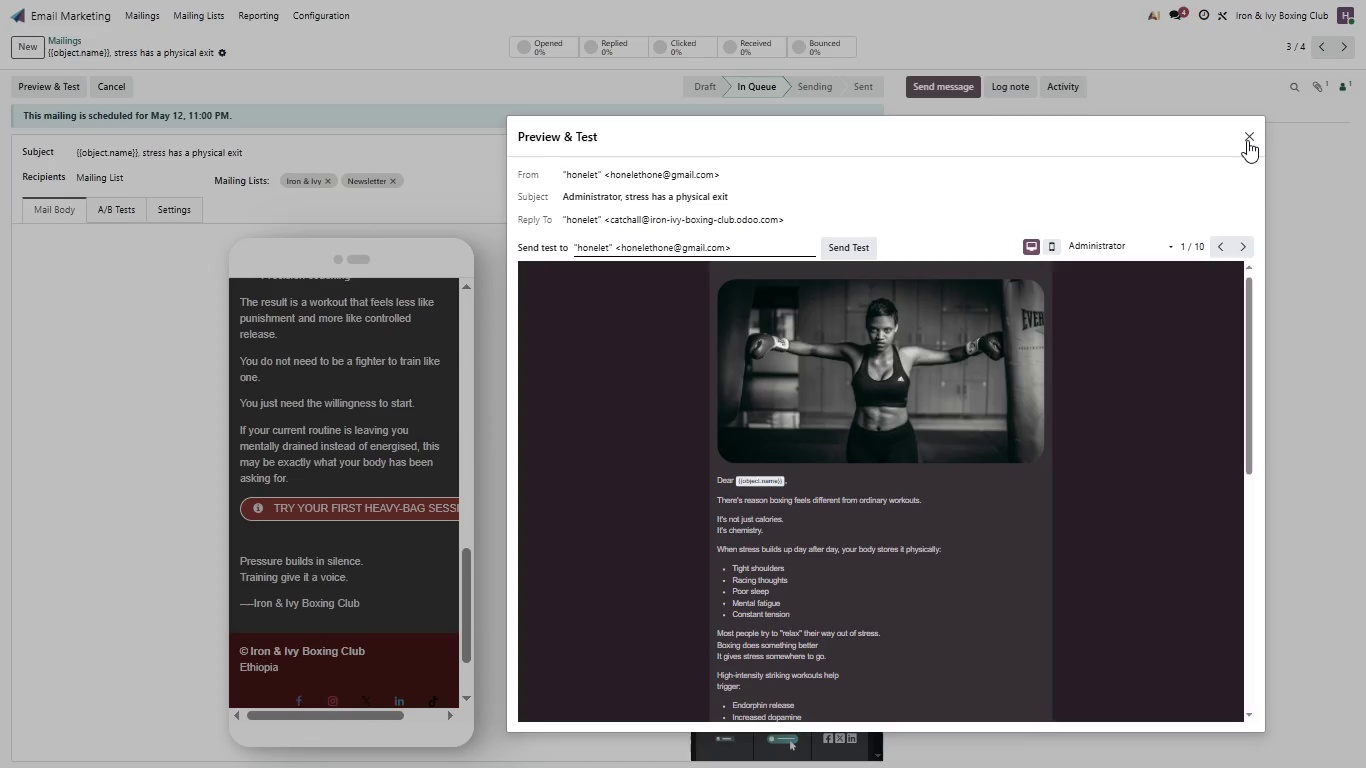 
left_click([1247, 140])
 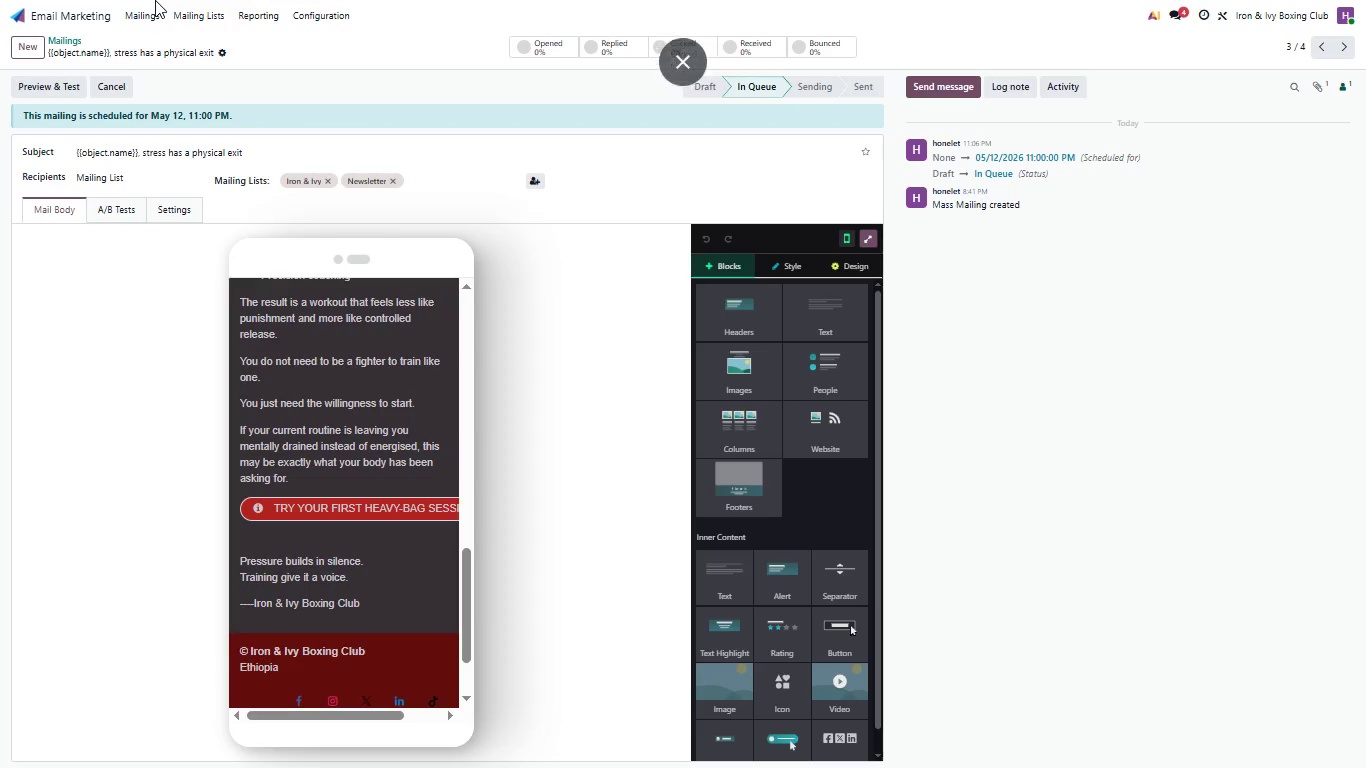 
left_click([141, 10])
 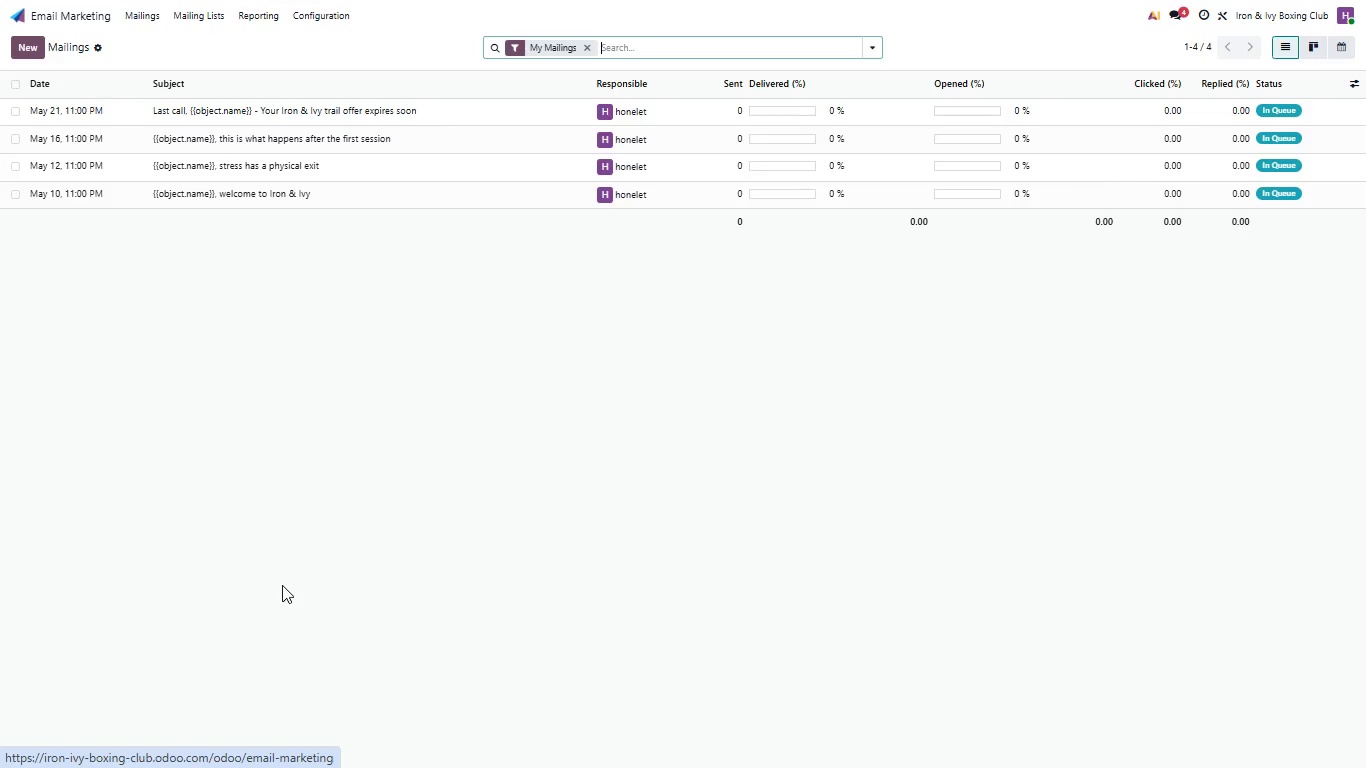 
wait(7.89)
 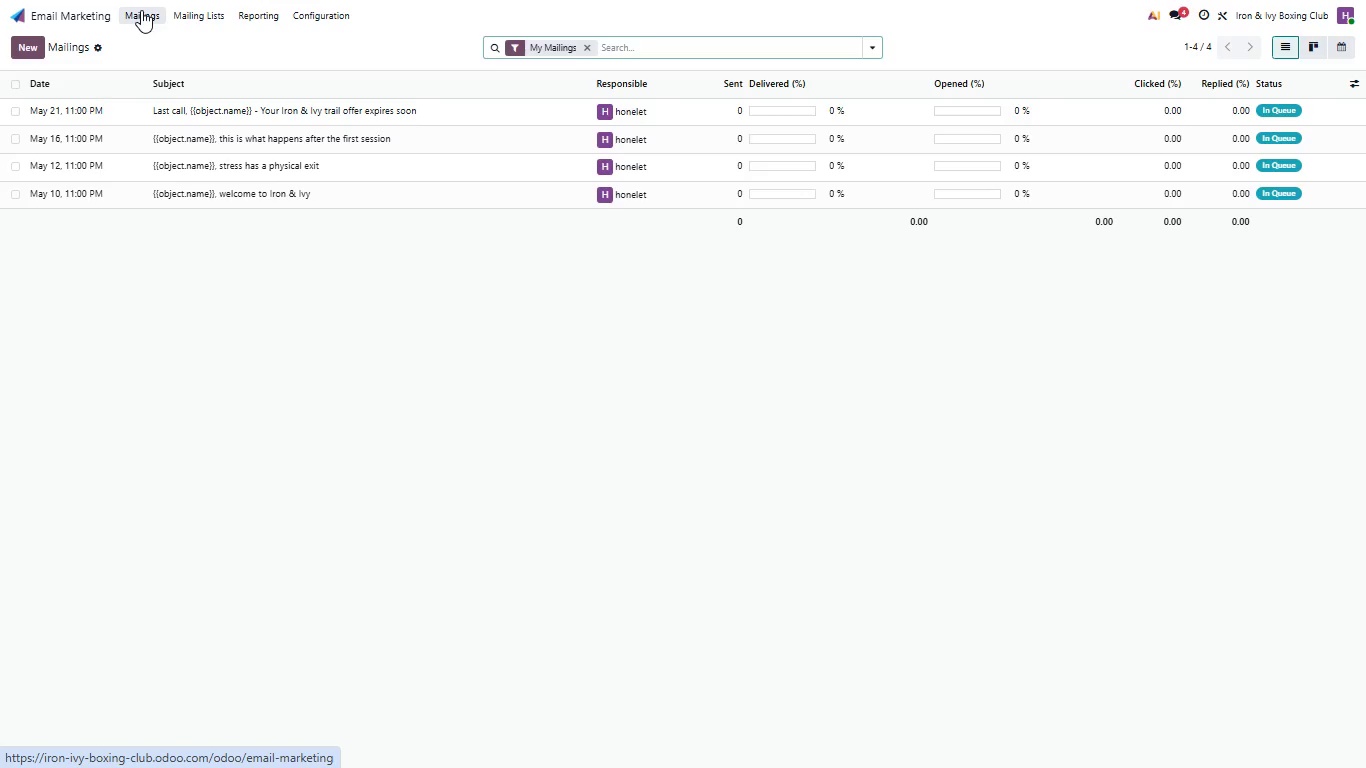 
left_click([695, 89])
 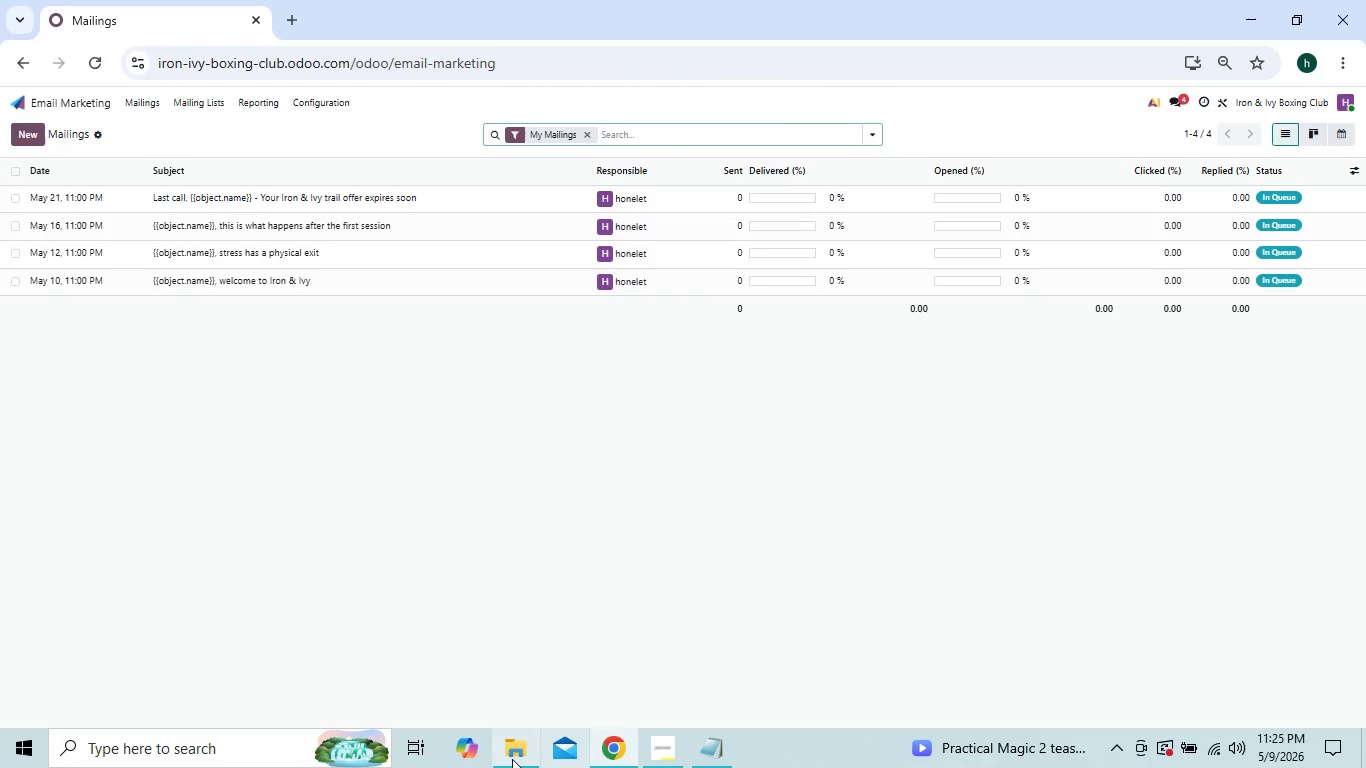 
left_click([508, 762])
 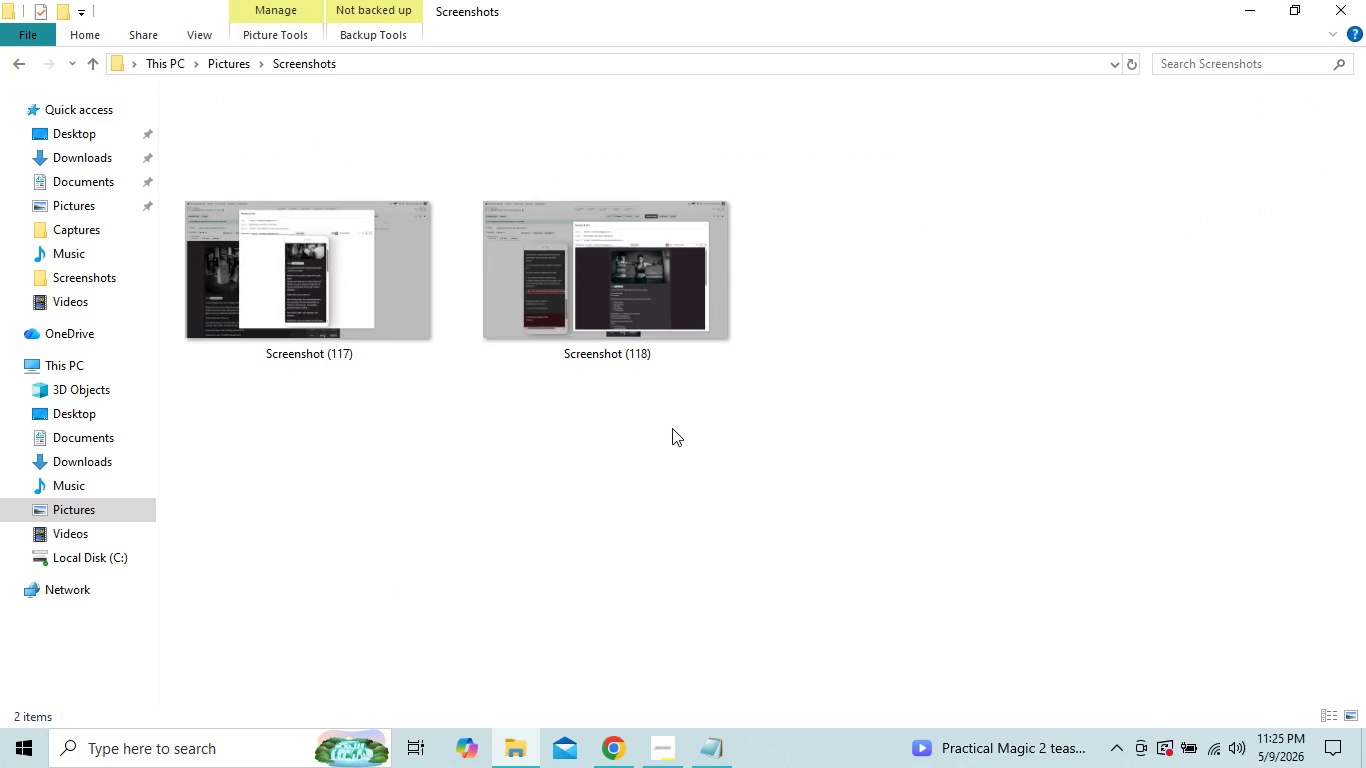 
left_click_drag(start_coordinate=[707, 412], to_coordinate=[330, 350])
 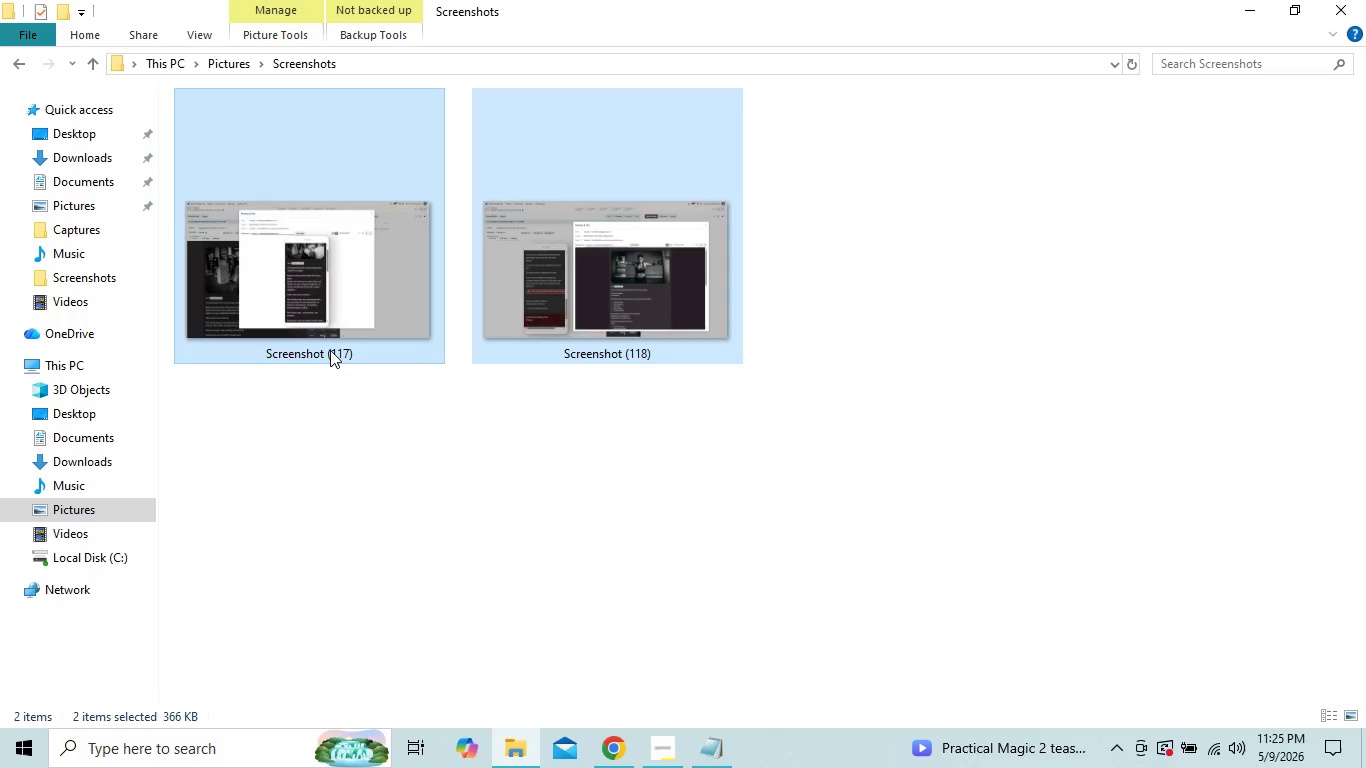 
key(Delete)
 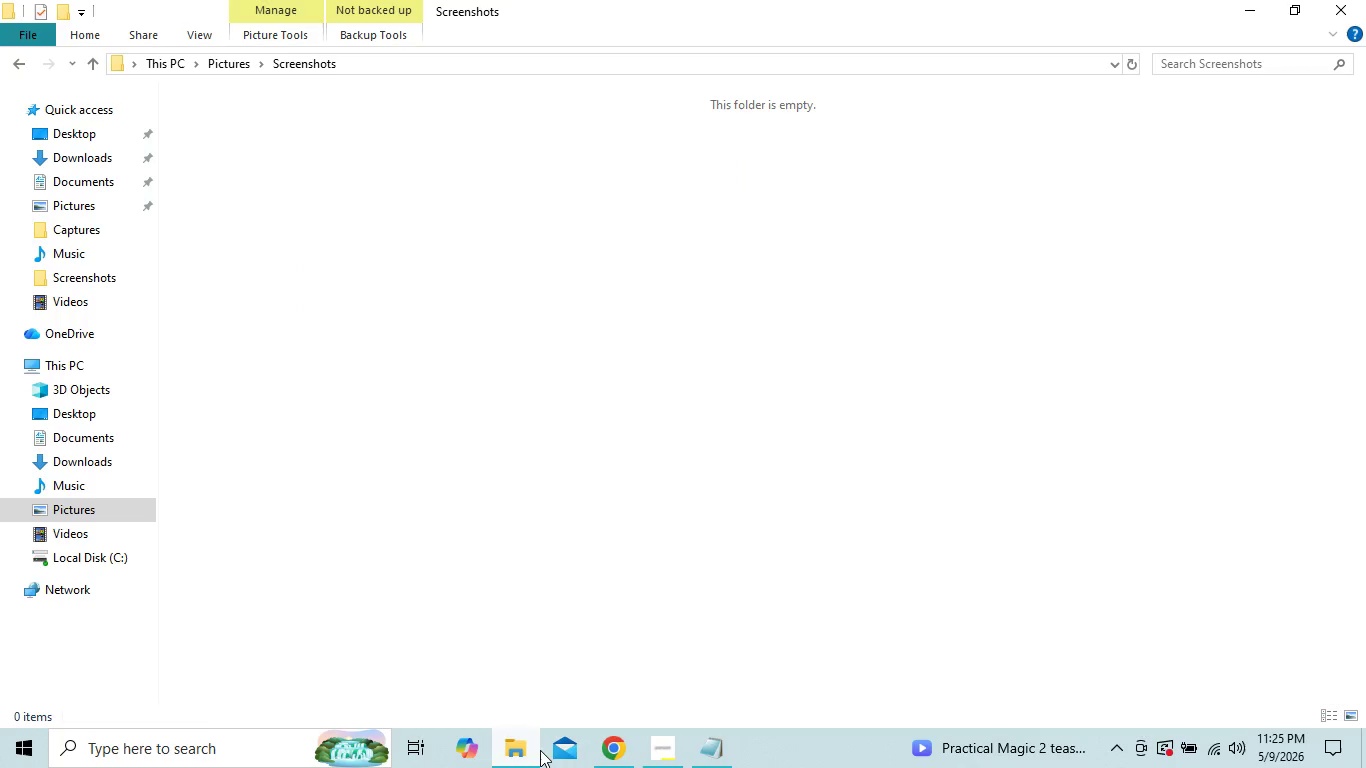 
left_click([616, 751])
 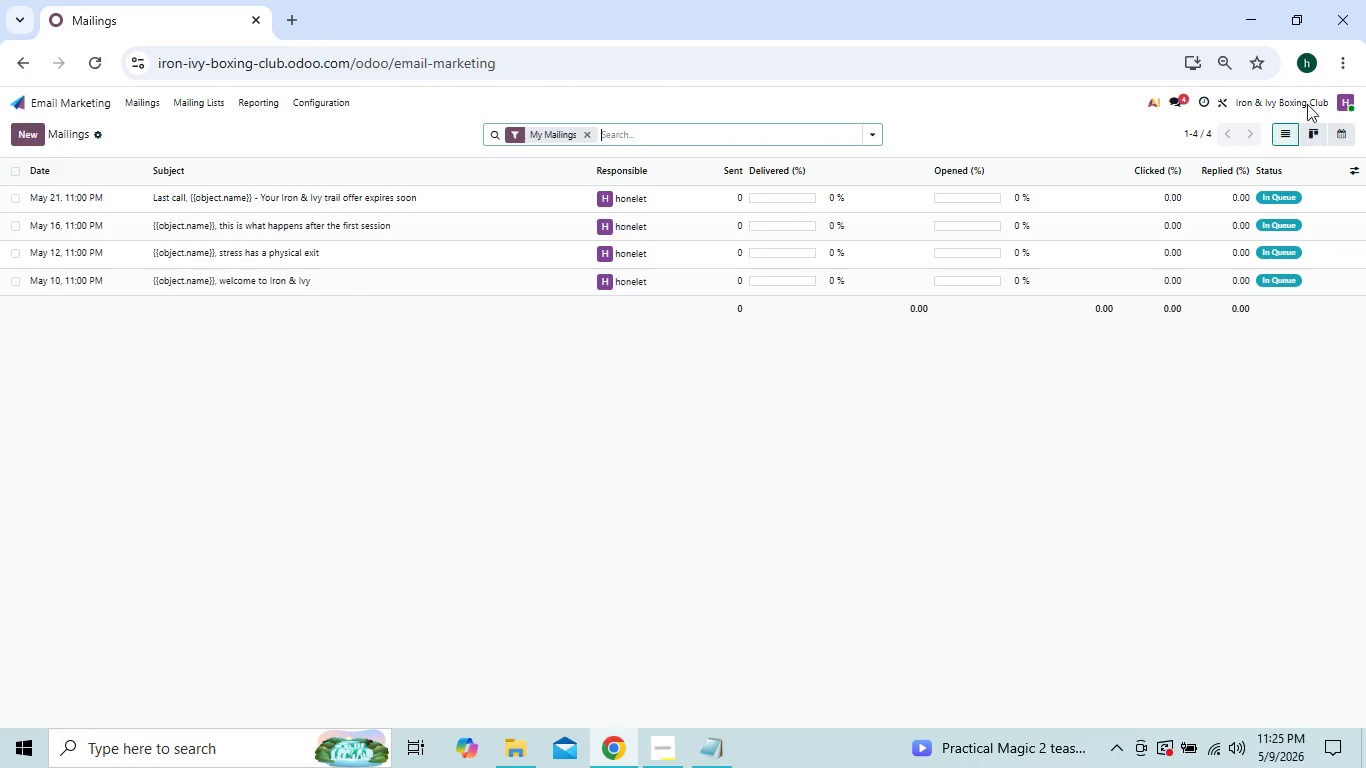 
left_click([1337, 64])
 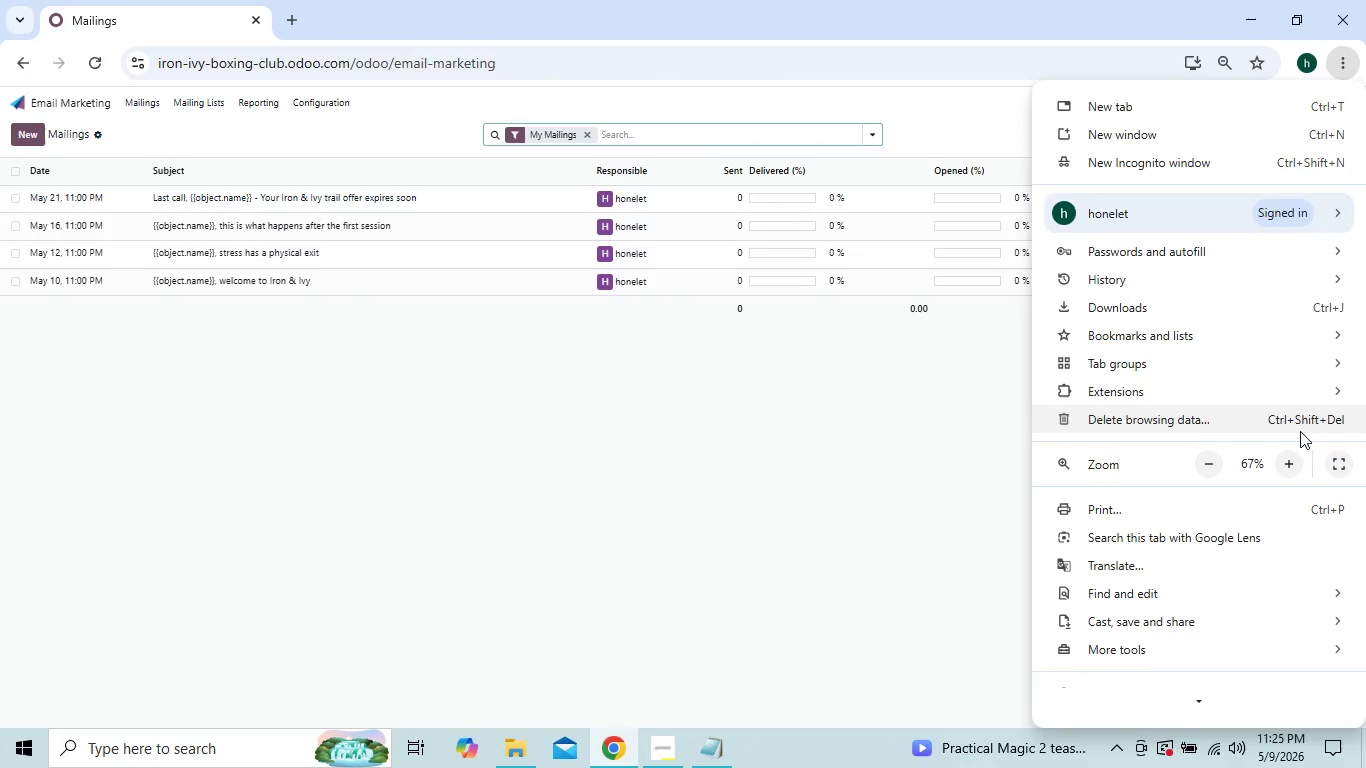 
left_click([1337, 468])
 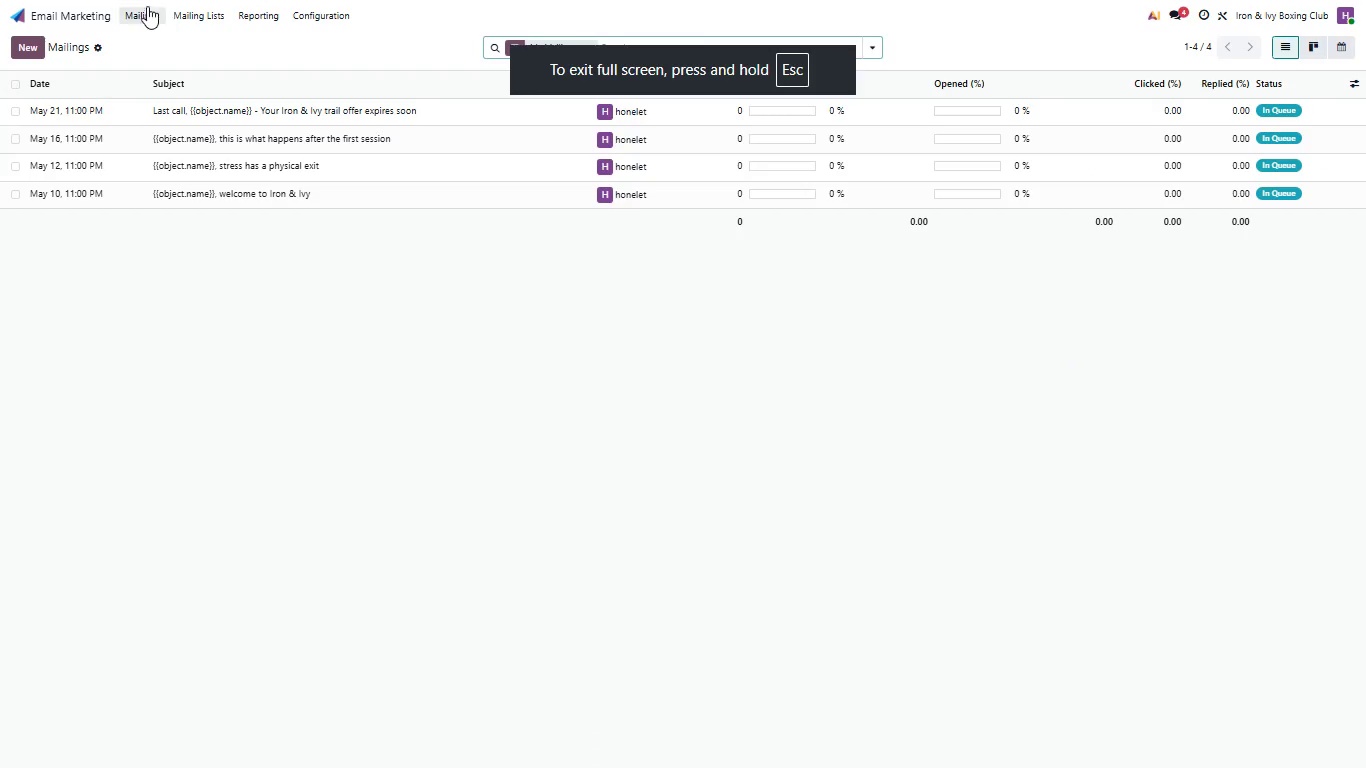 
left_click([146, 4])
 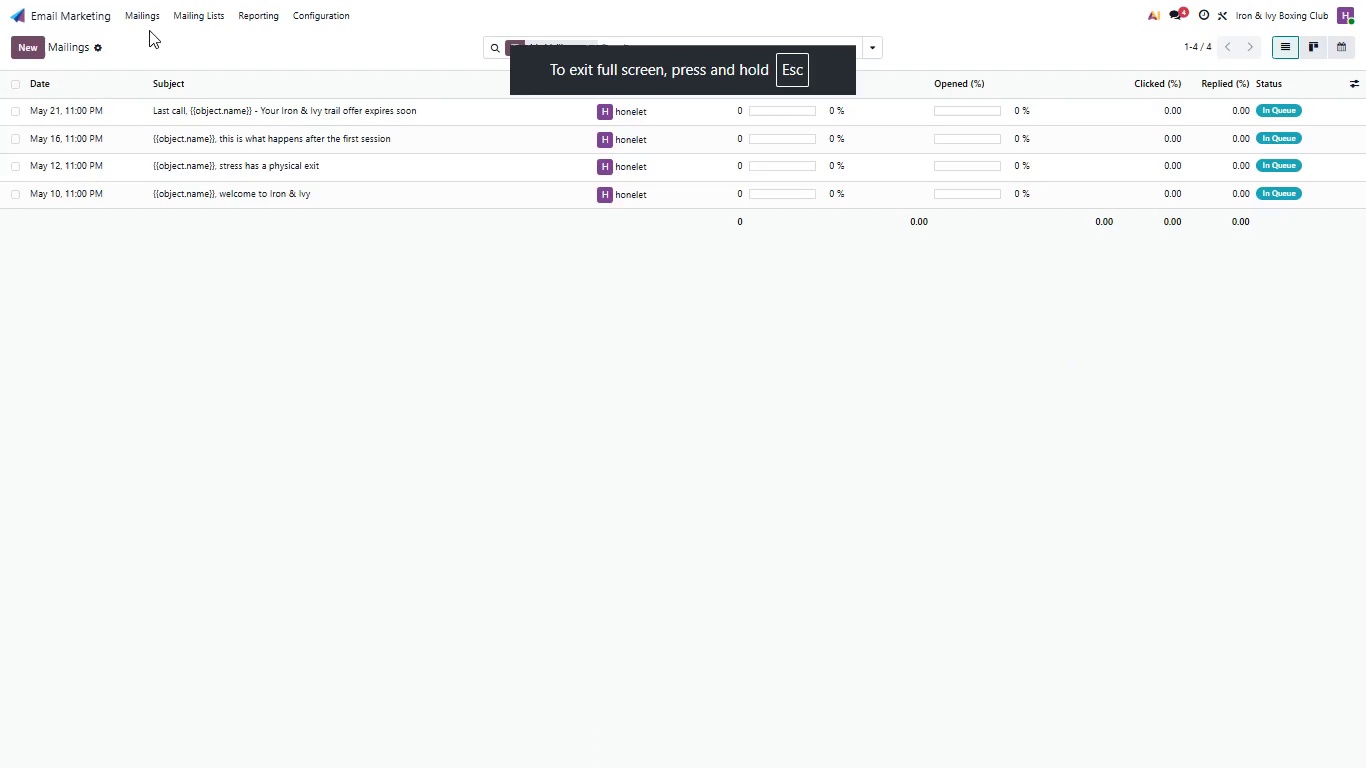 
left_click([149, 30])
 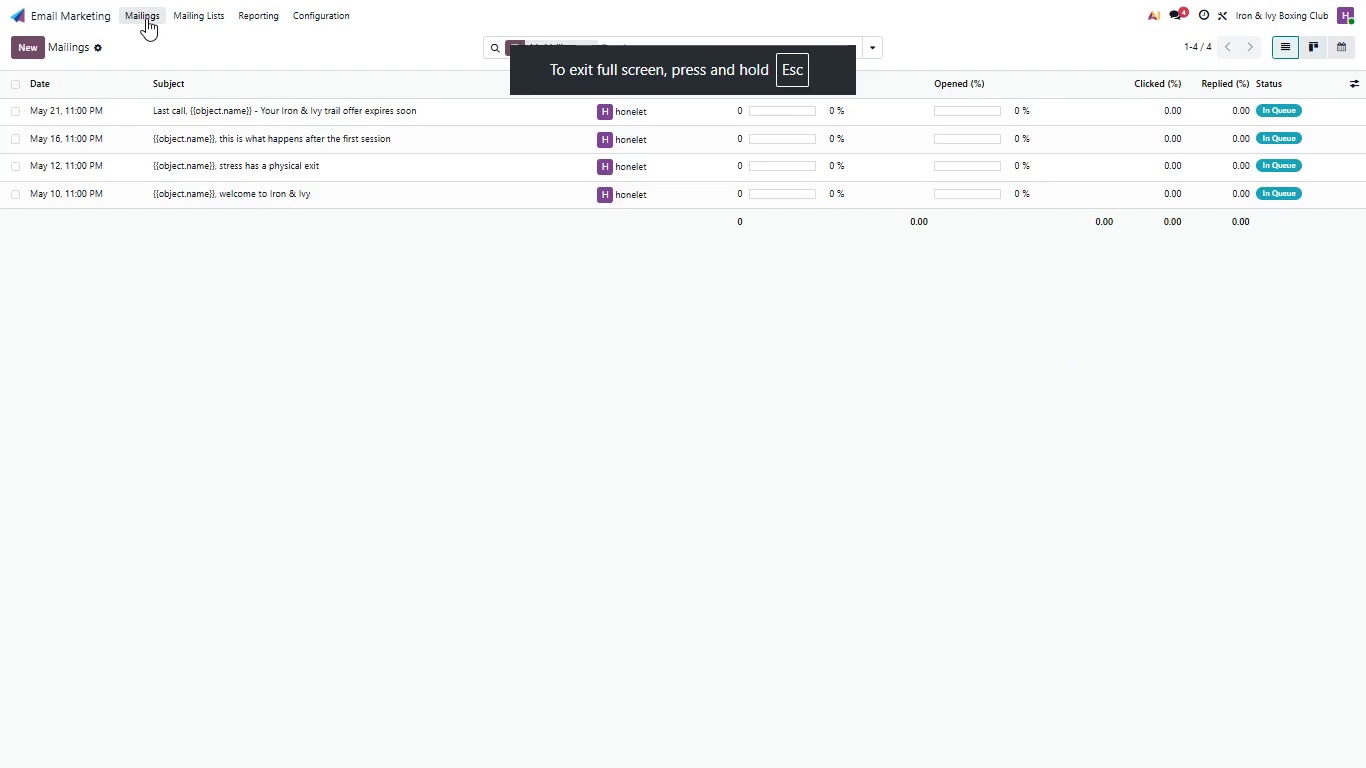 
left_click([146, 18])
 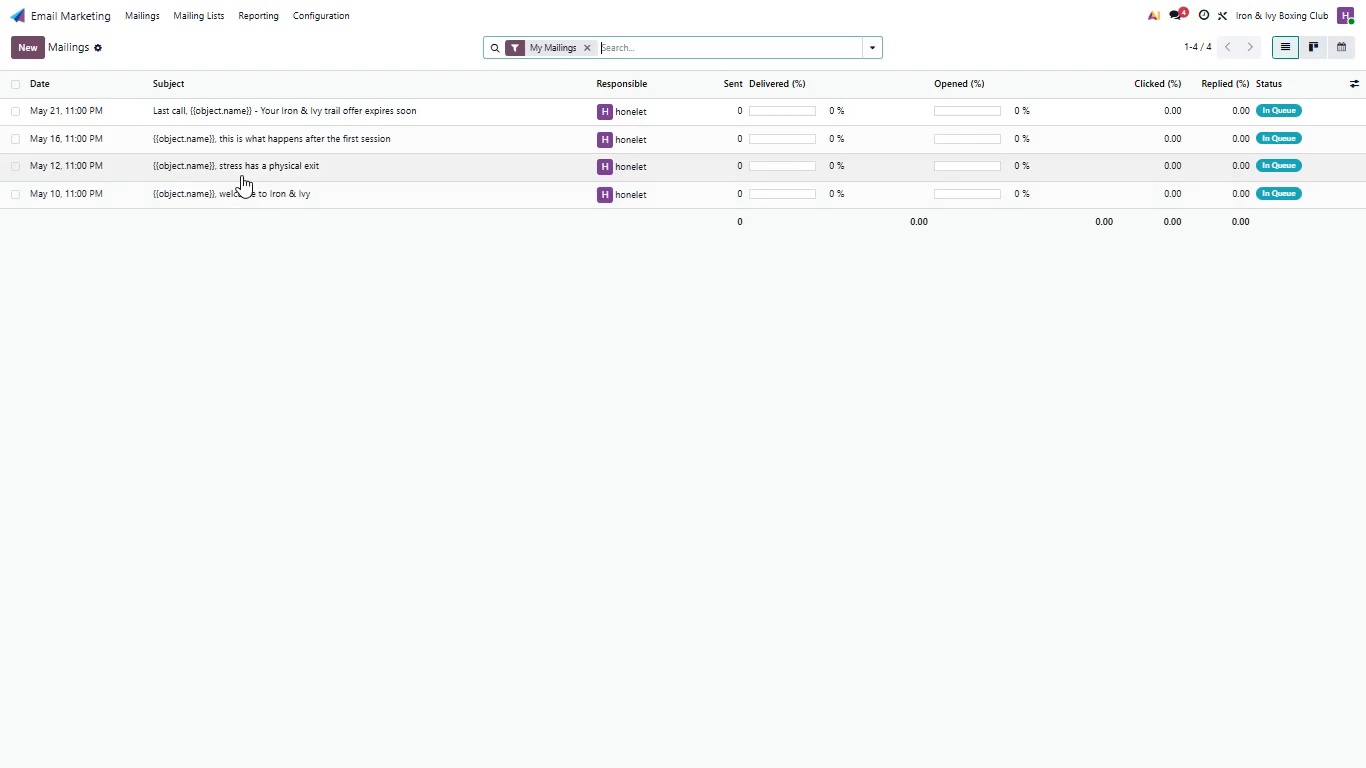 
wait(6.09)
 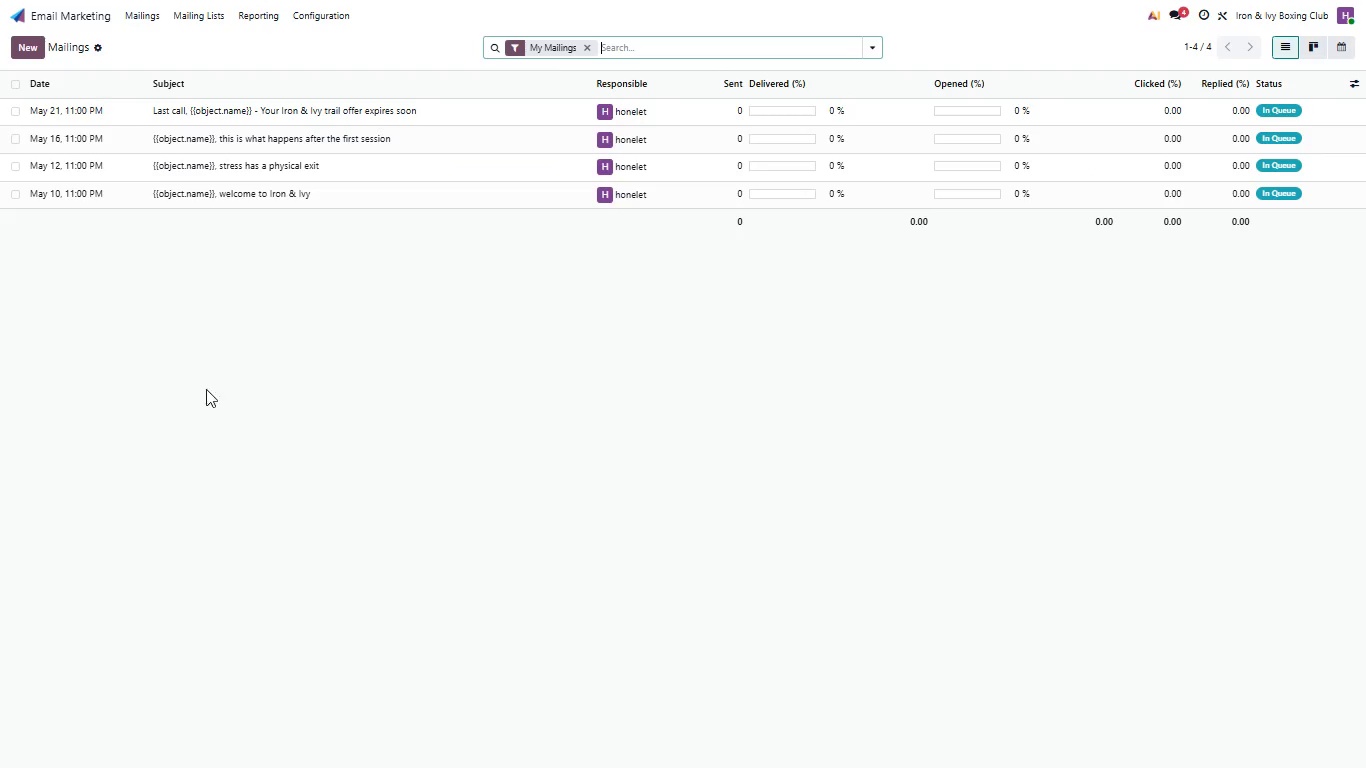 
left_click([281, 201])
 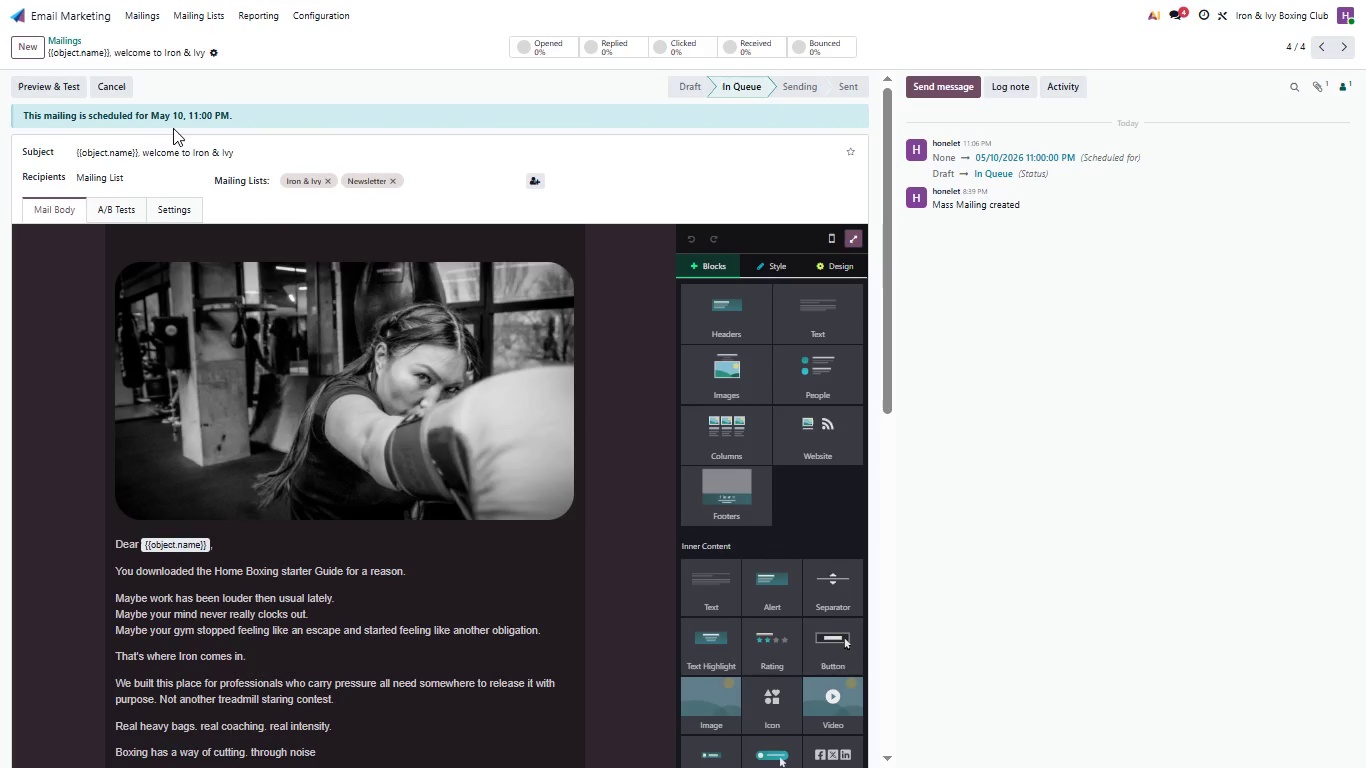 
left_click([64, 85])
 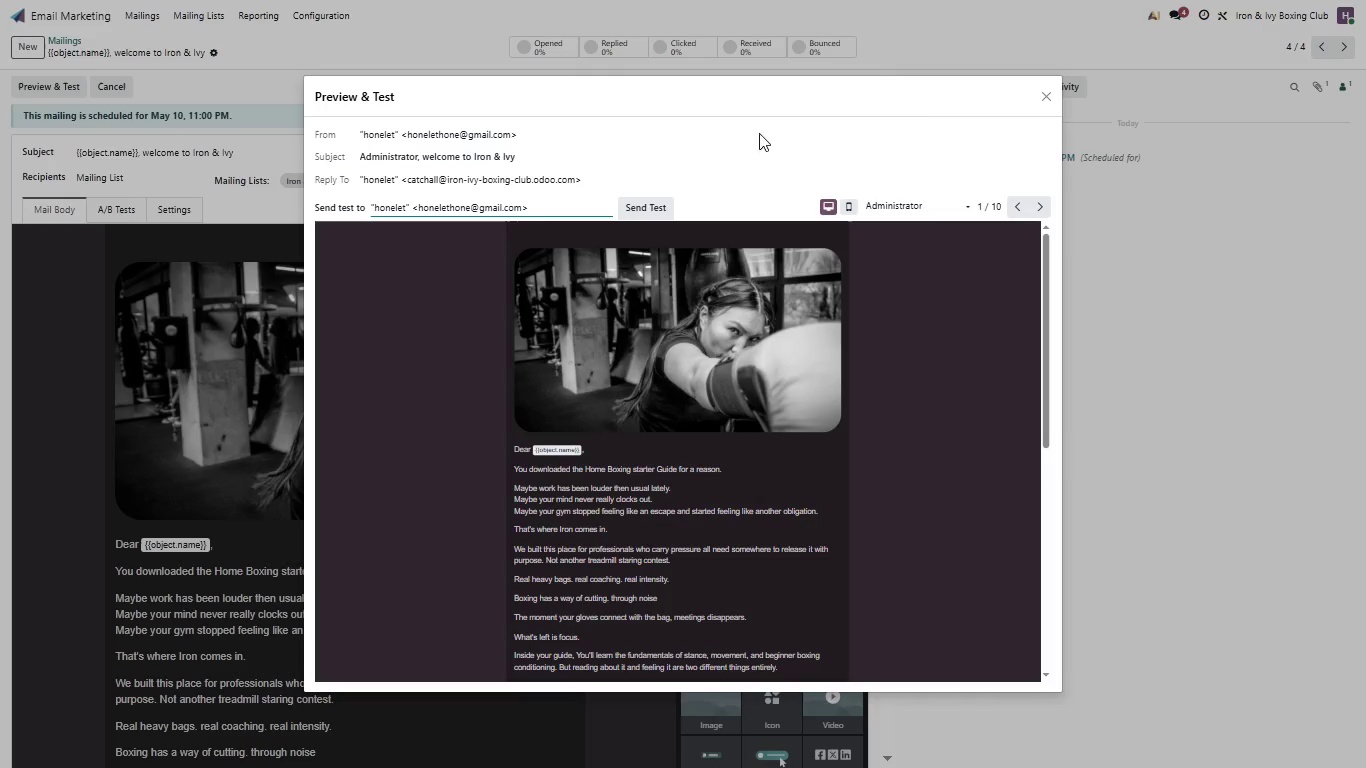 
left_click([1049, 112])
 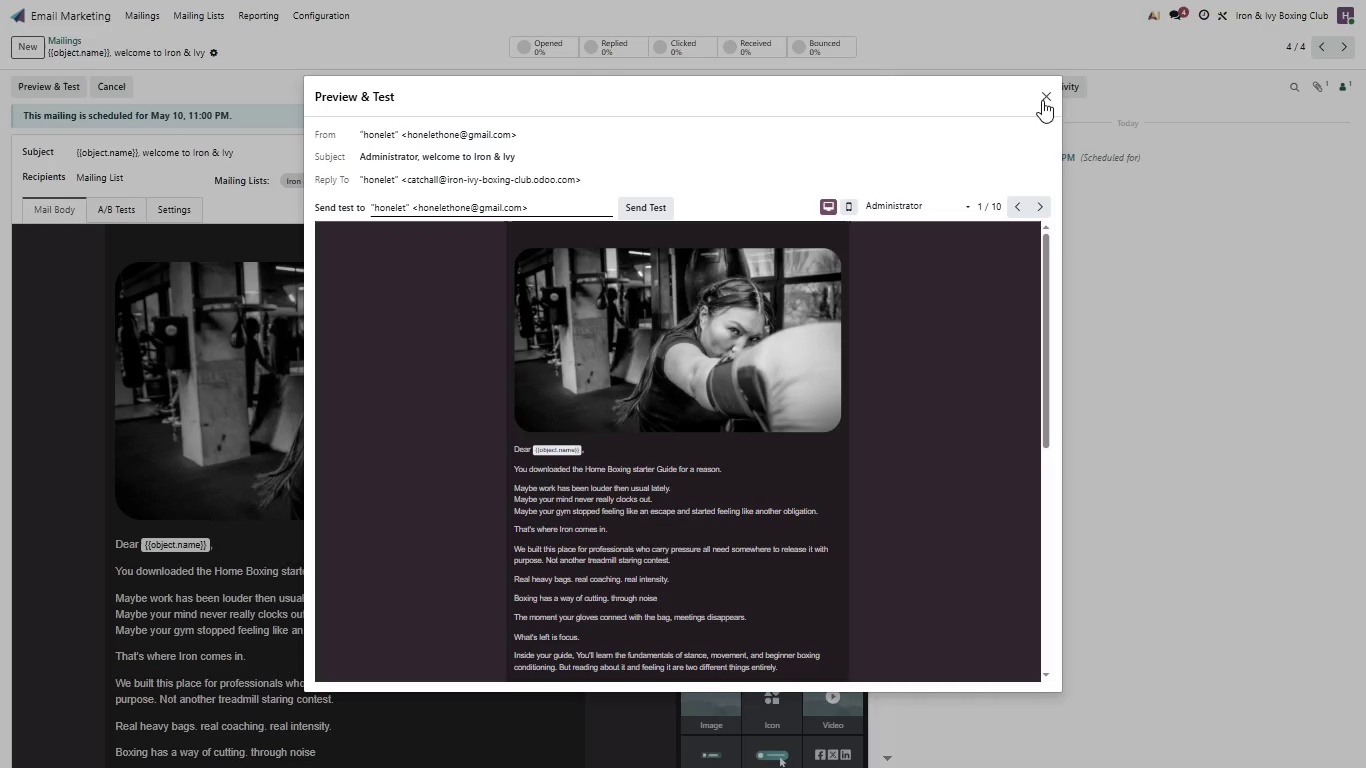 
left_click([1046, 104])
 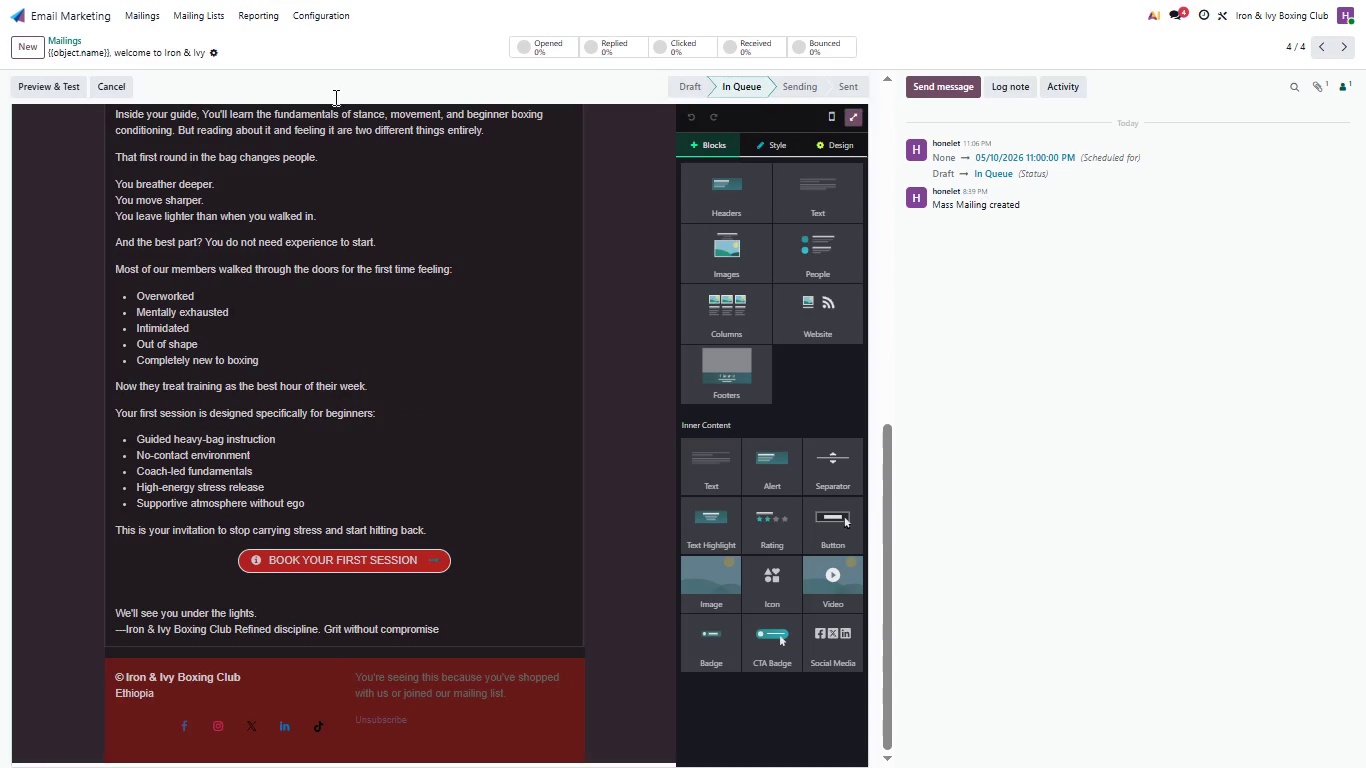 
wait(6.58)
 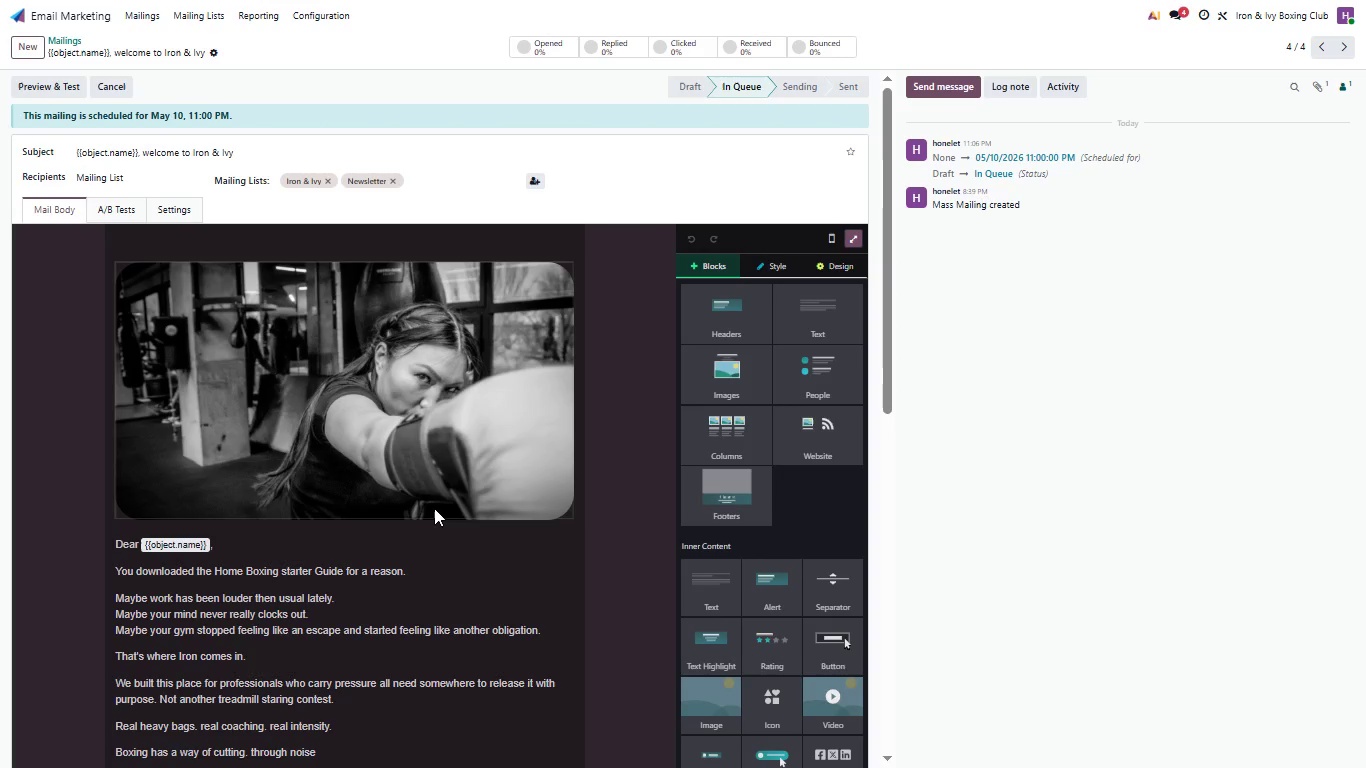 
left_click([51, 88])
 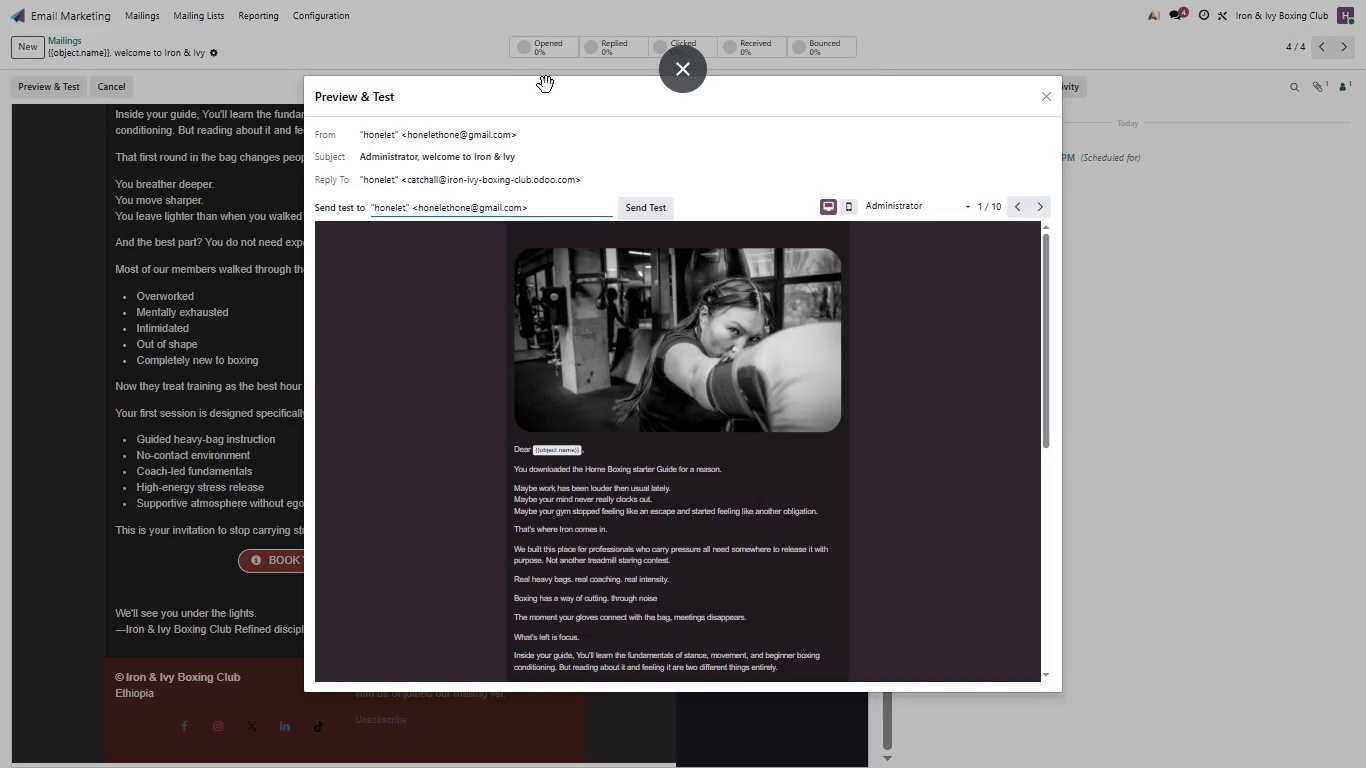 
left_click_drag(start_coordinate=[565, 99], to_coordinate=[772, 91])
 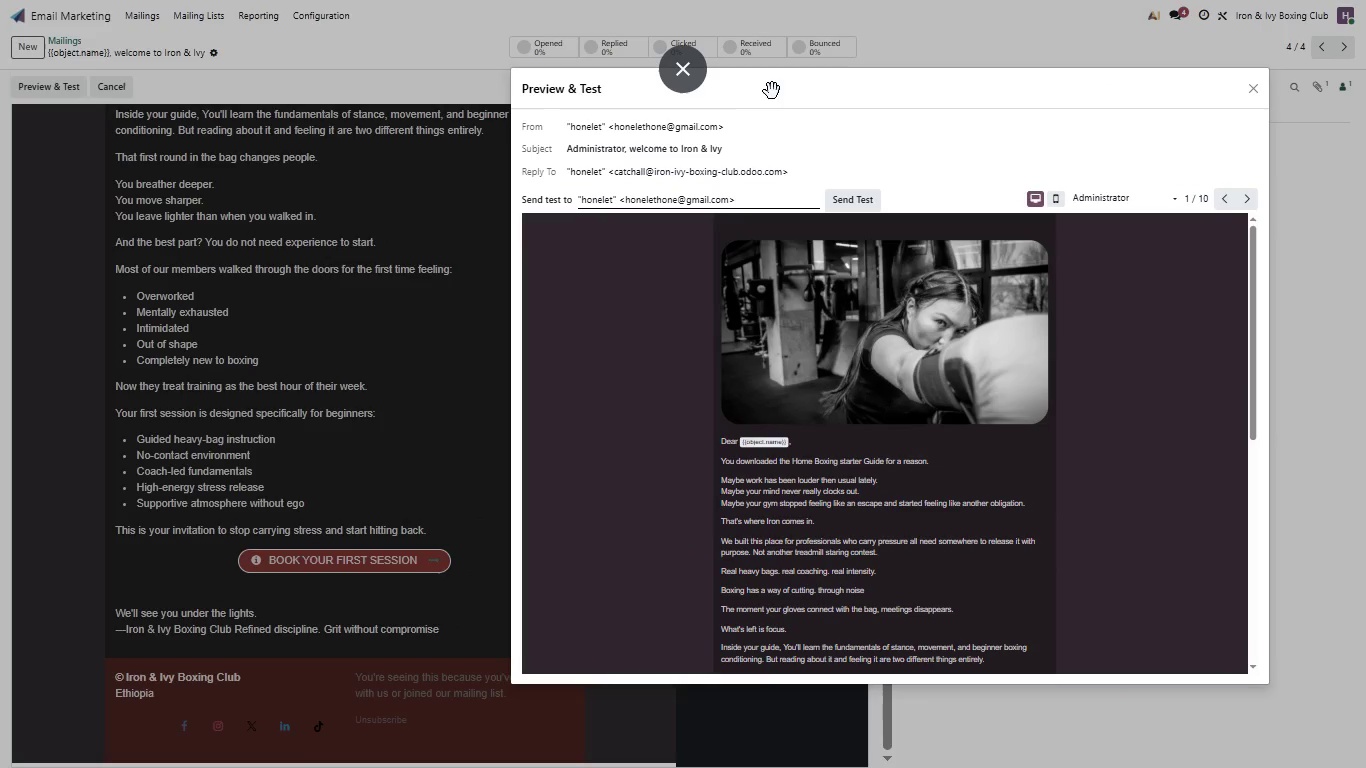 
left_click_drag(start_coordinate=[772, 91], to_coordinate=[846, 136])
 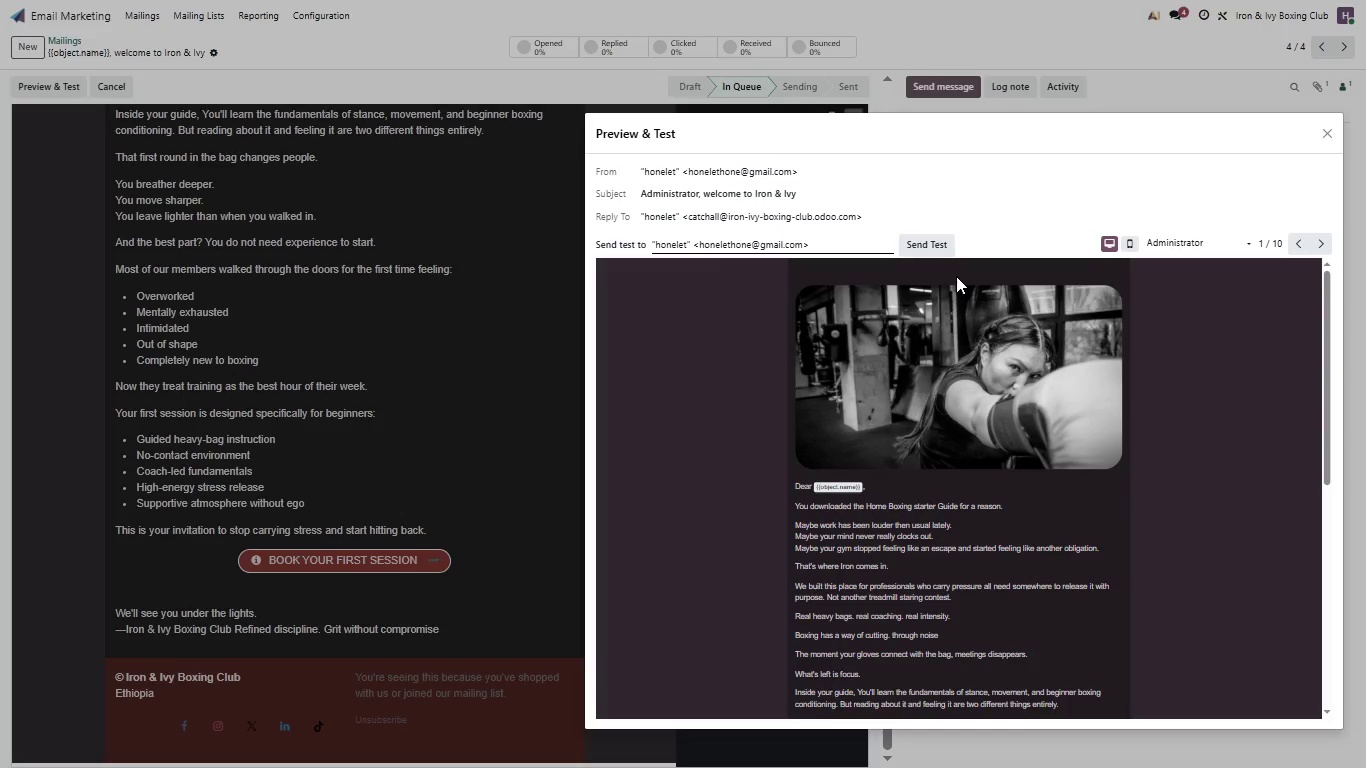 
left_click([1125, 254])
 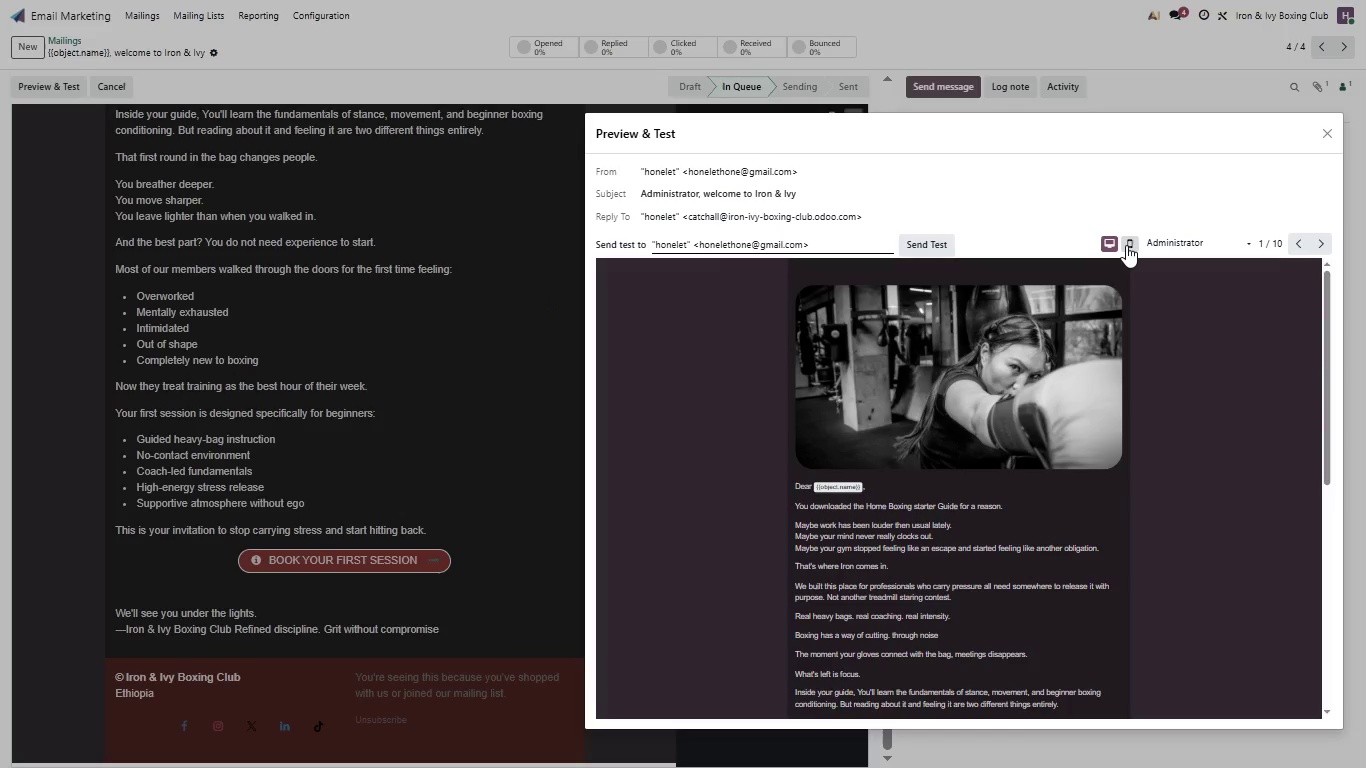 
left_click([1126, 245])
 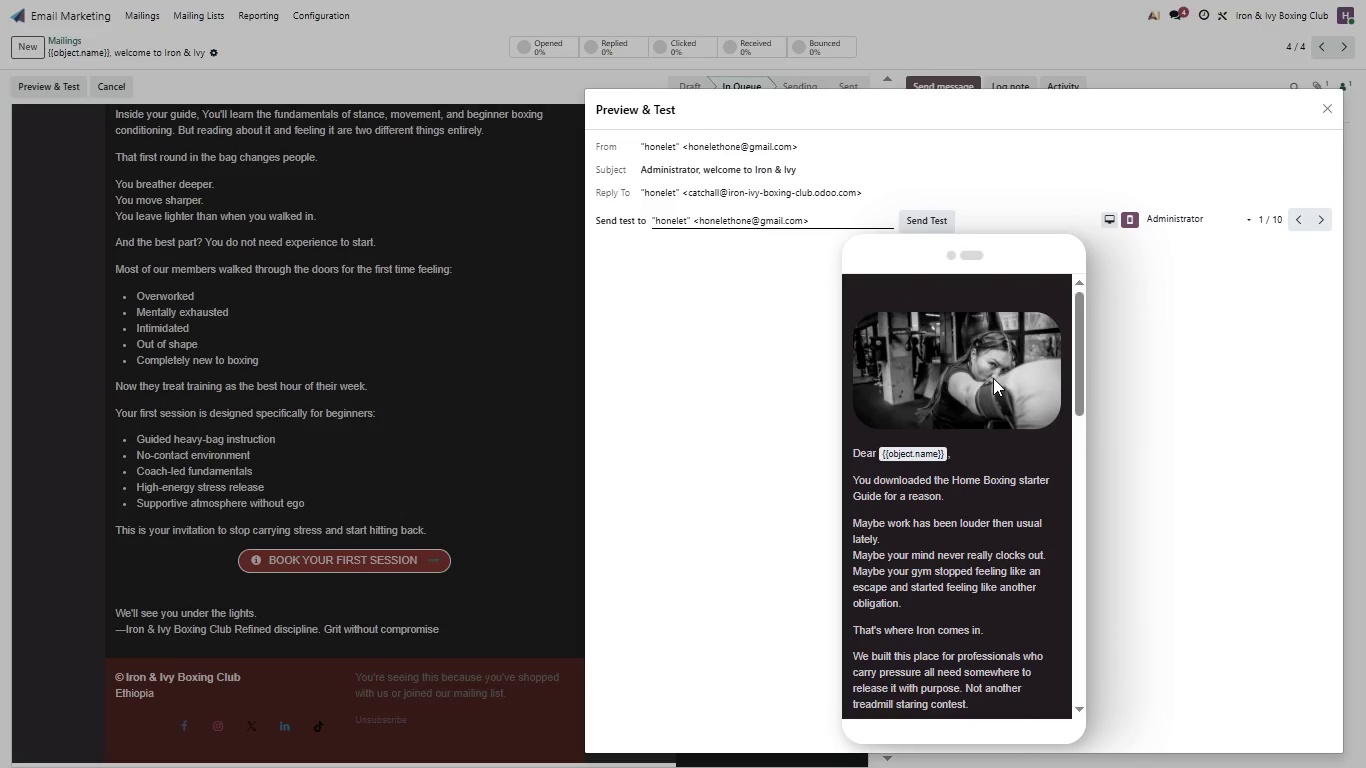 
wait(6.3)
 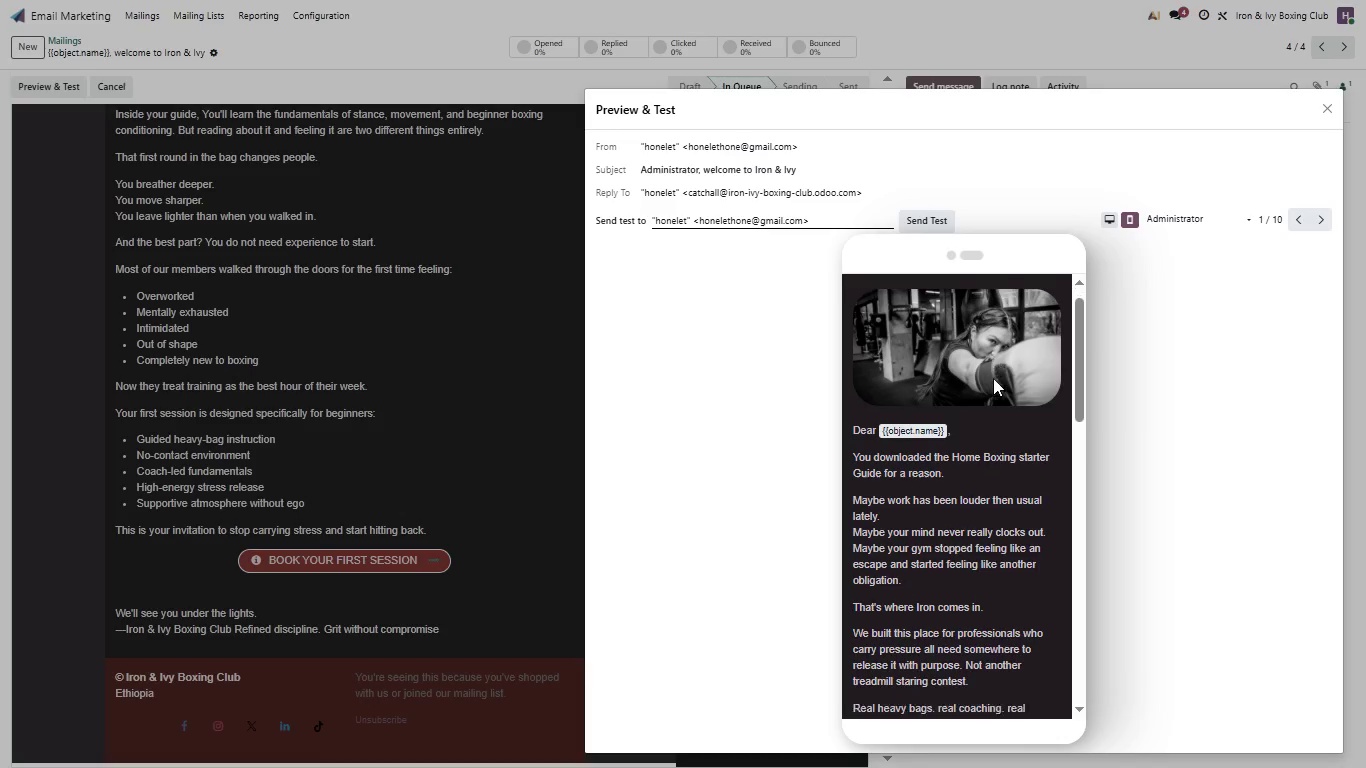 
key(Meta+PrintScreen)
 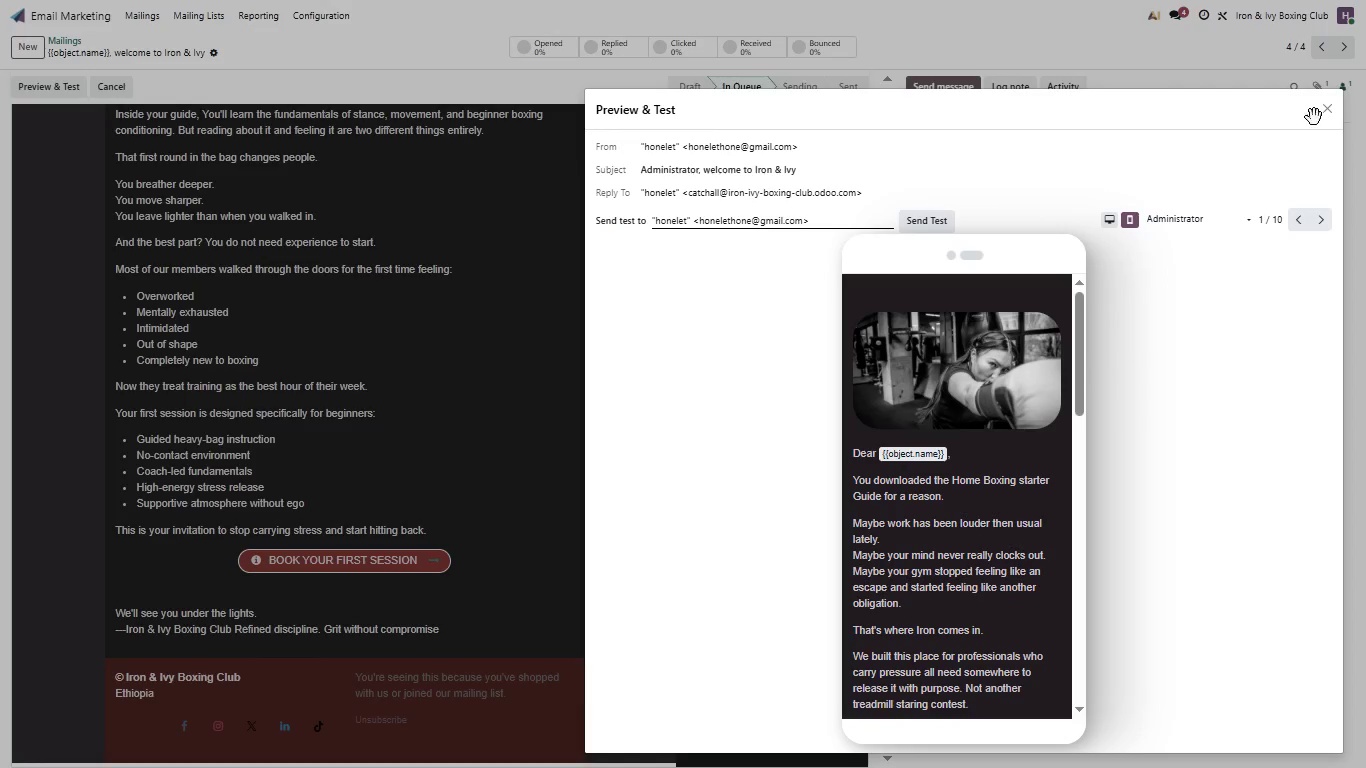 
left_click([1319, 117])
 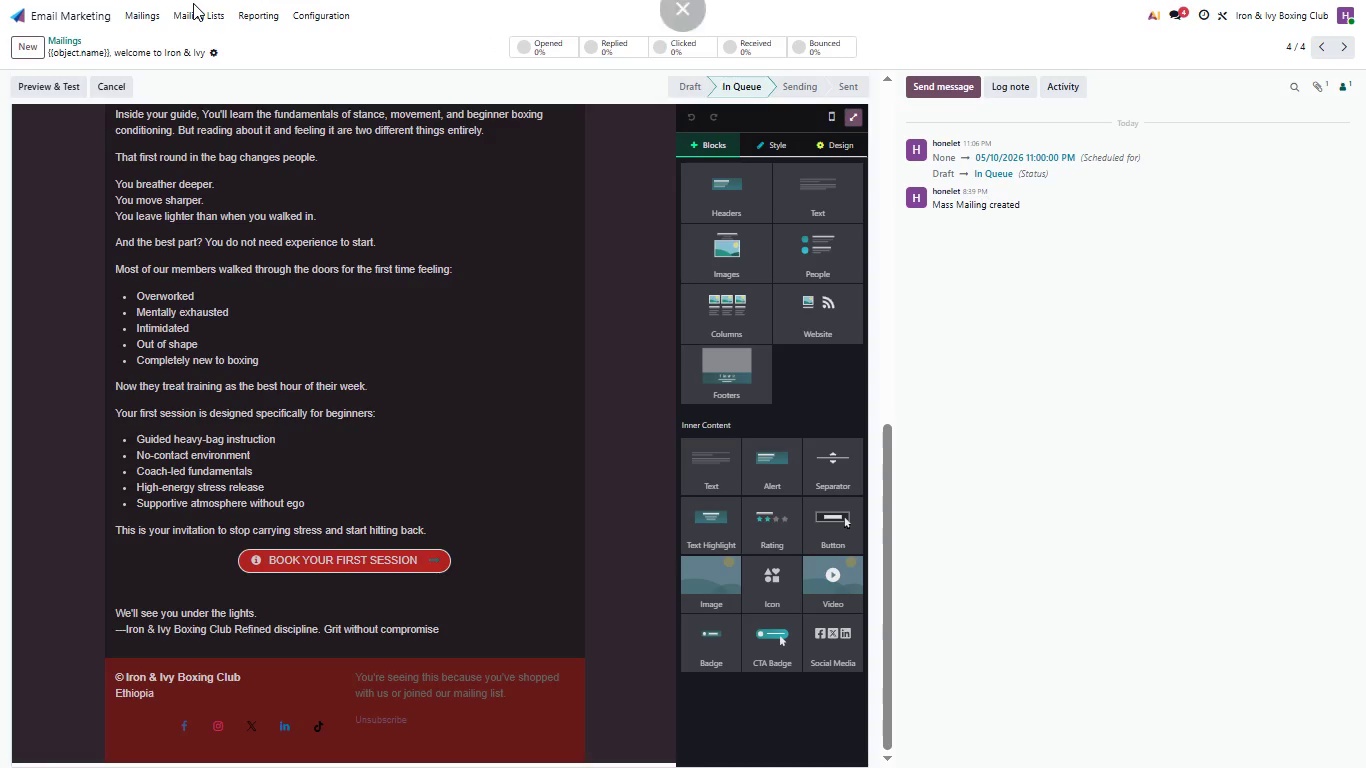 
left_click([149, 12])
 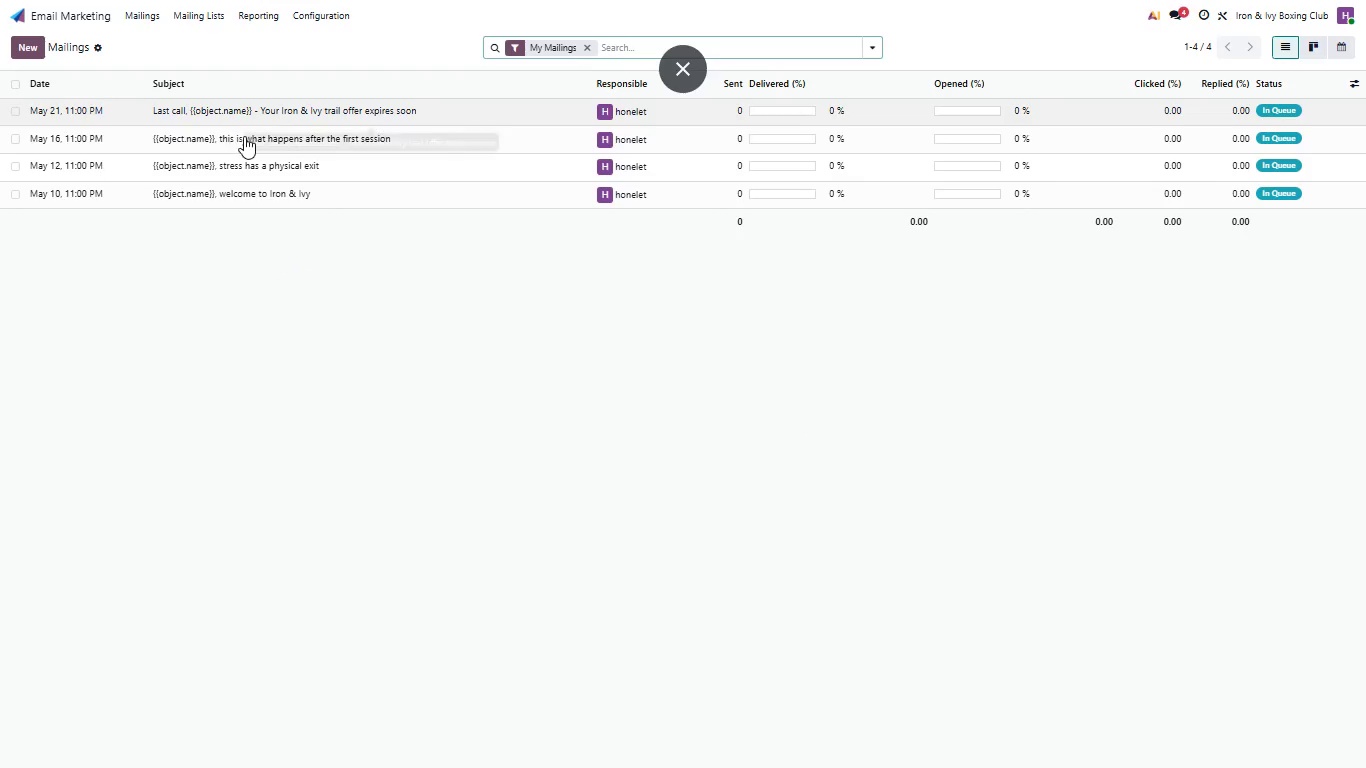 
left_click([251, 172])
 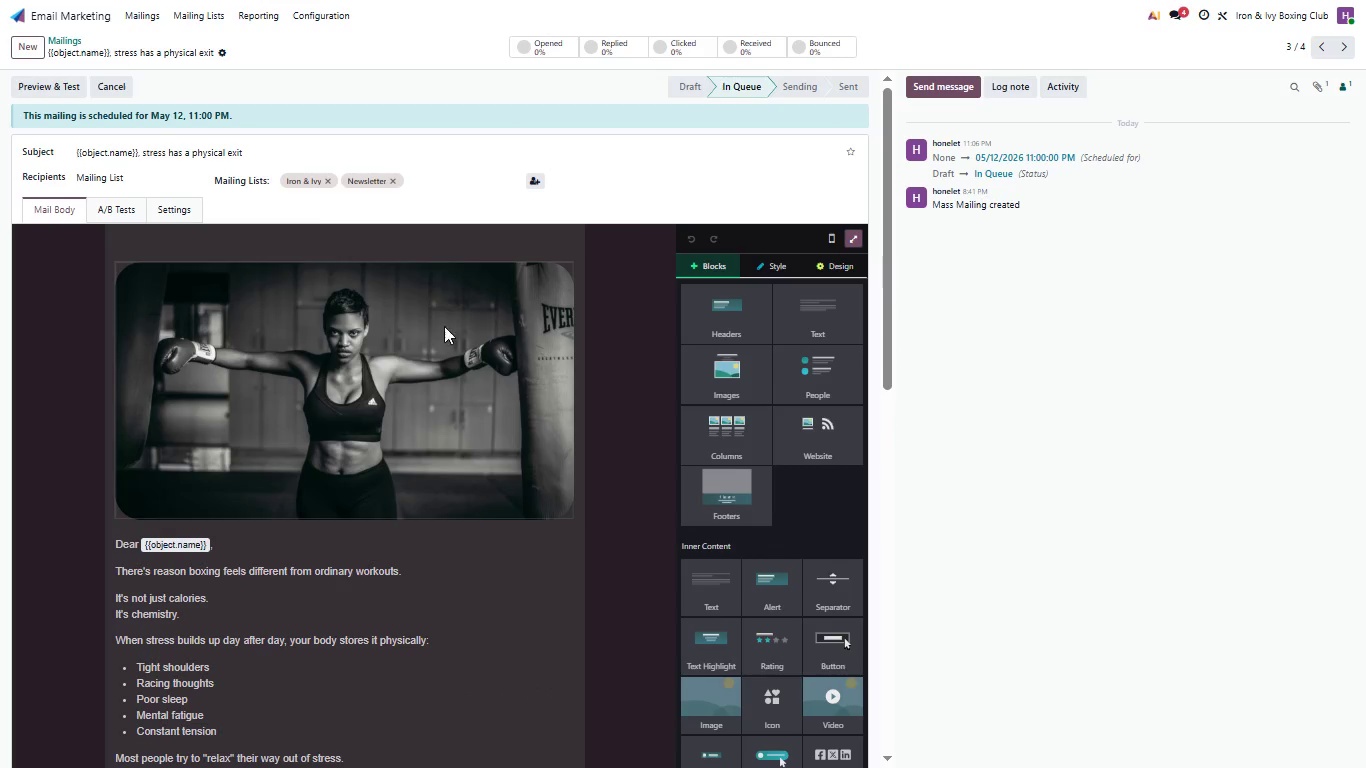 
mouse_move([409, 412])
 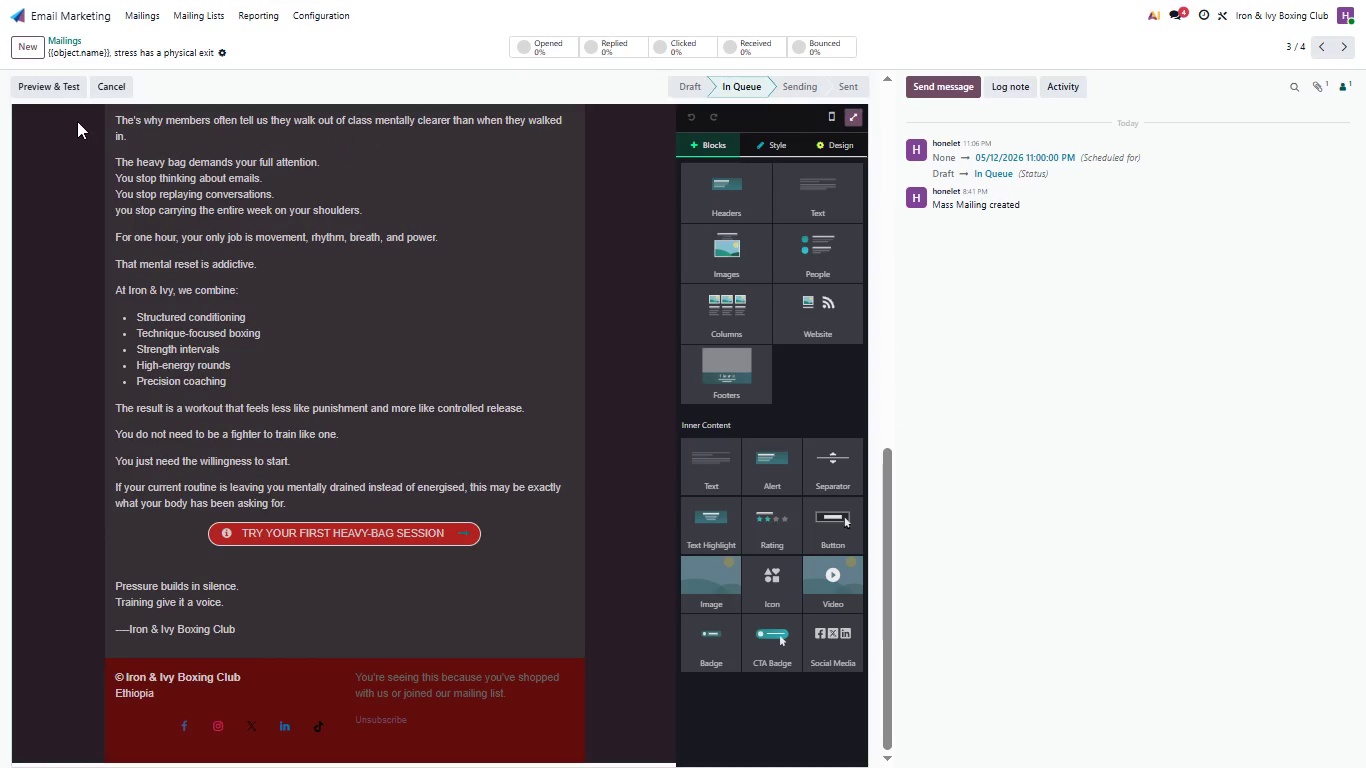 
left_click([61, 98])
 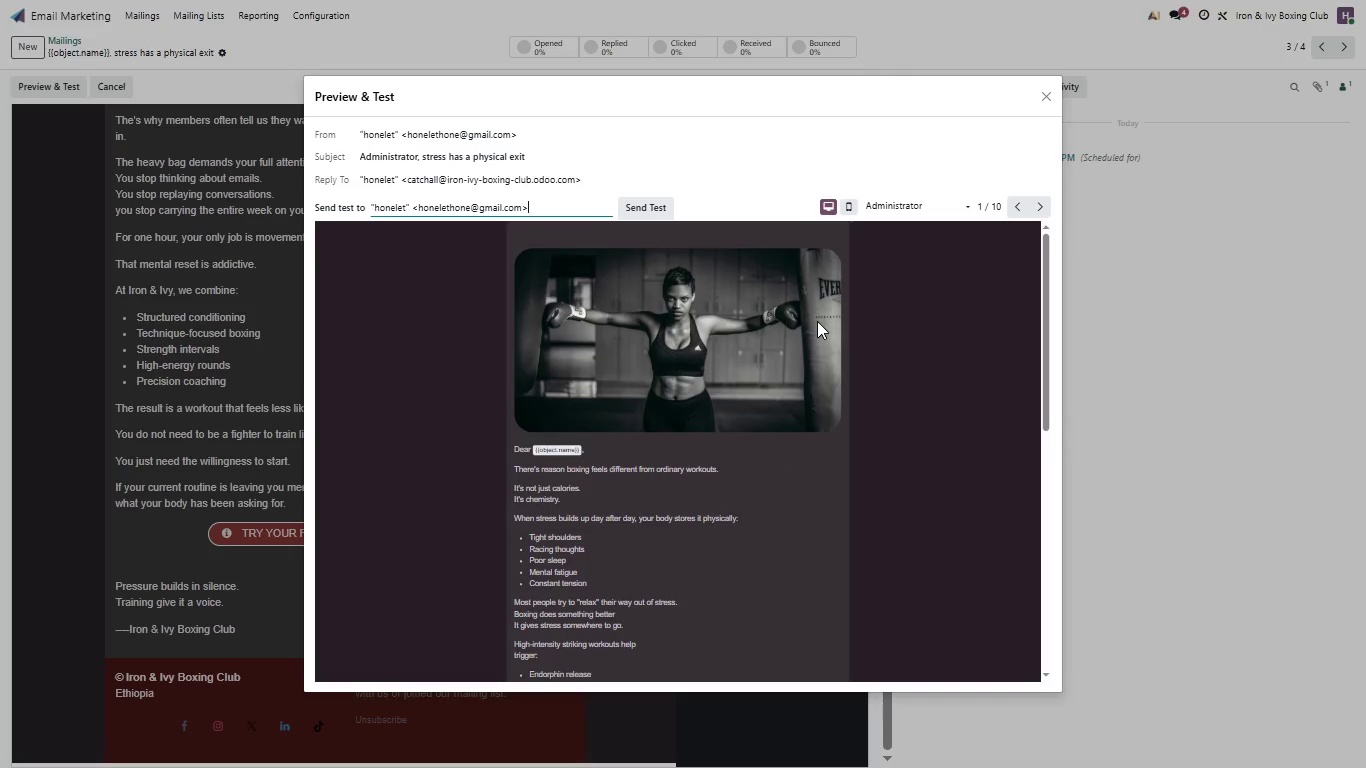 
wait(5.5)
 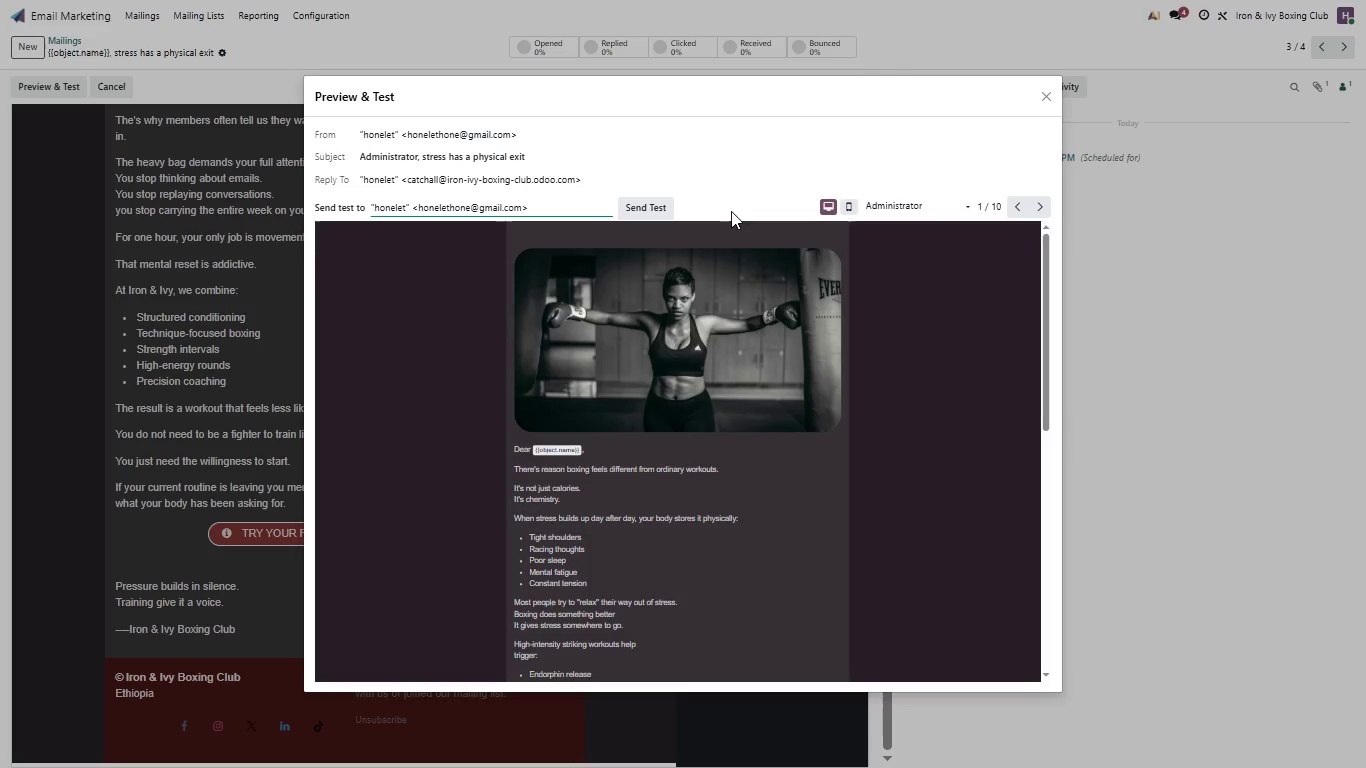 
left_click_drag(start_coordinate=[770, 98], to_coordinate=[991, 101])
 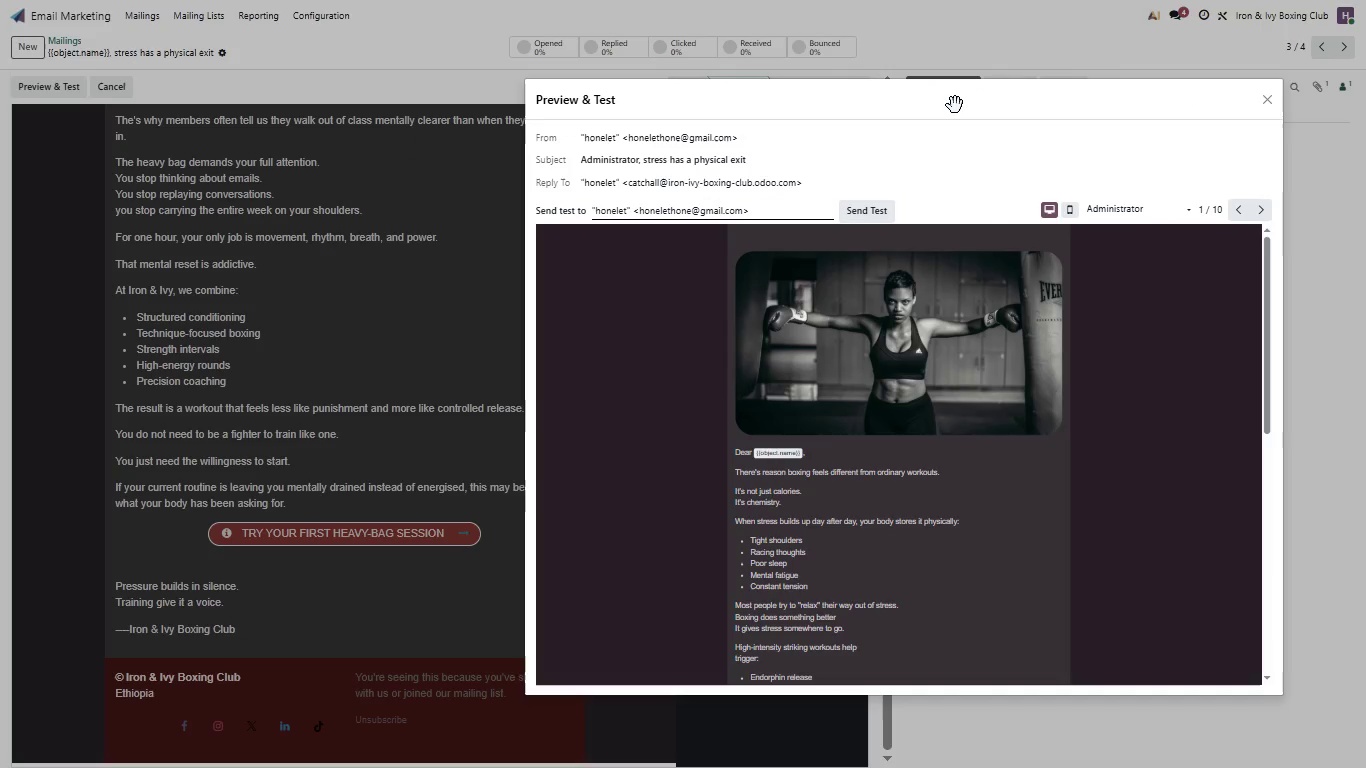 
left_click_drag(start_coordinate=[955, 105], to_coordinate=[990, 107])
 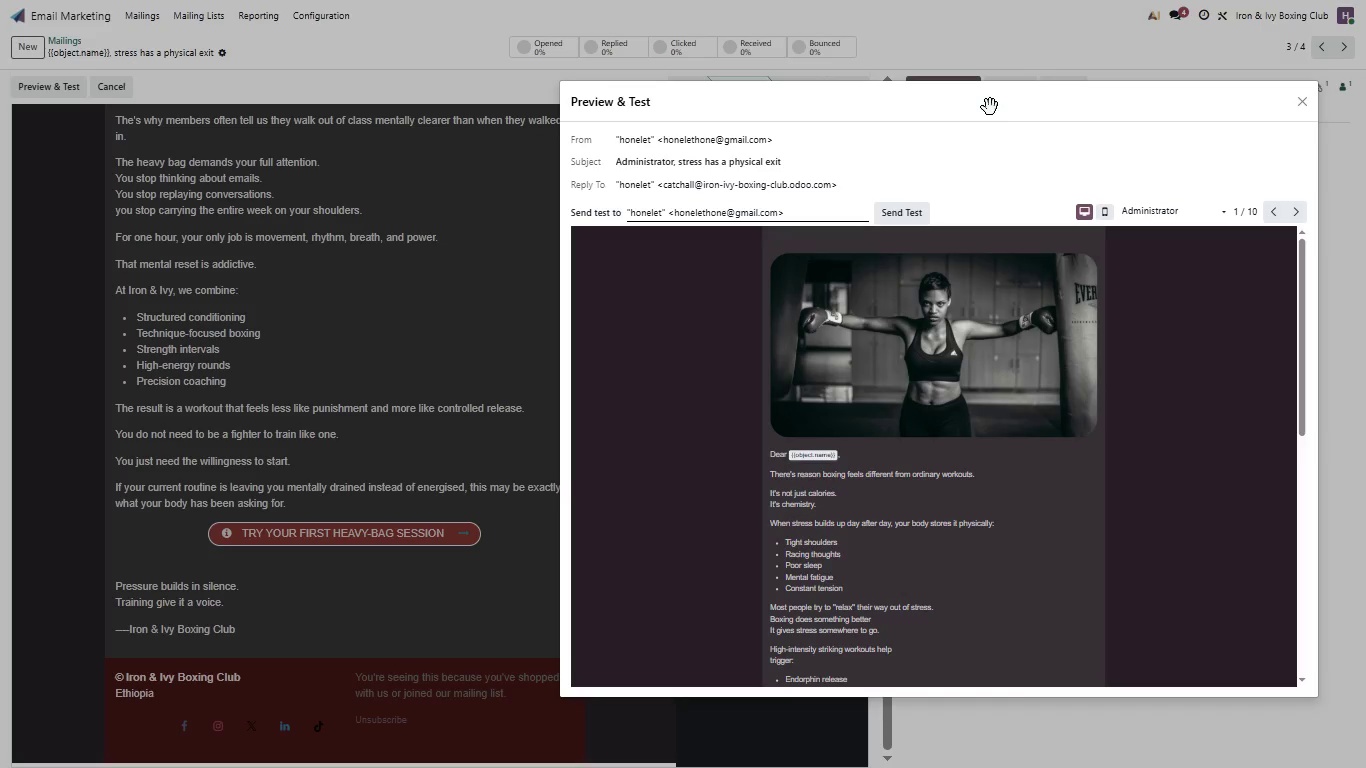 
hold_key(key=MetaLeft, duration=1.52)
 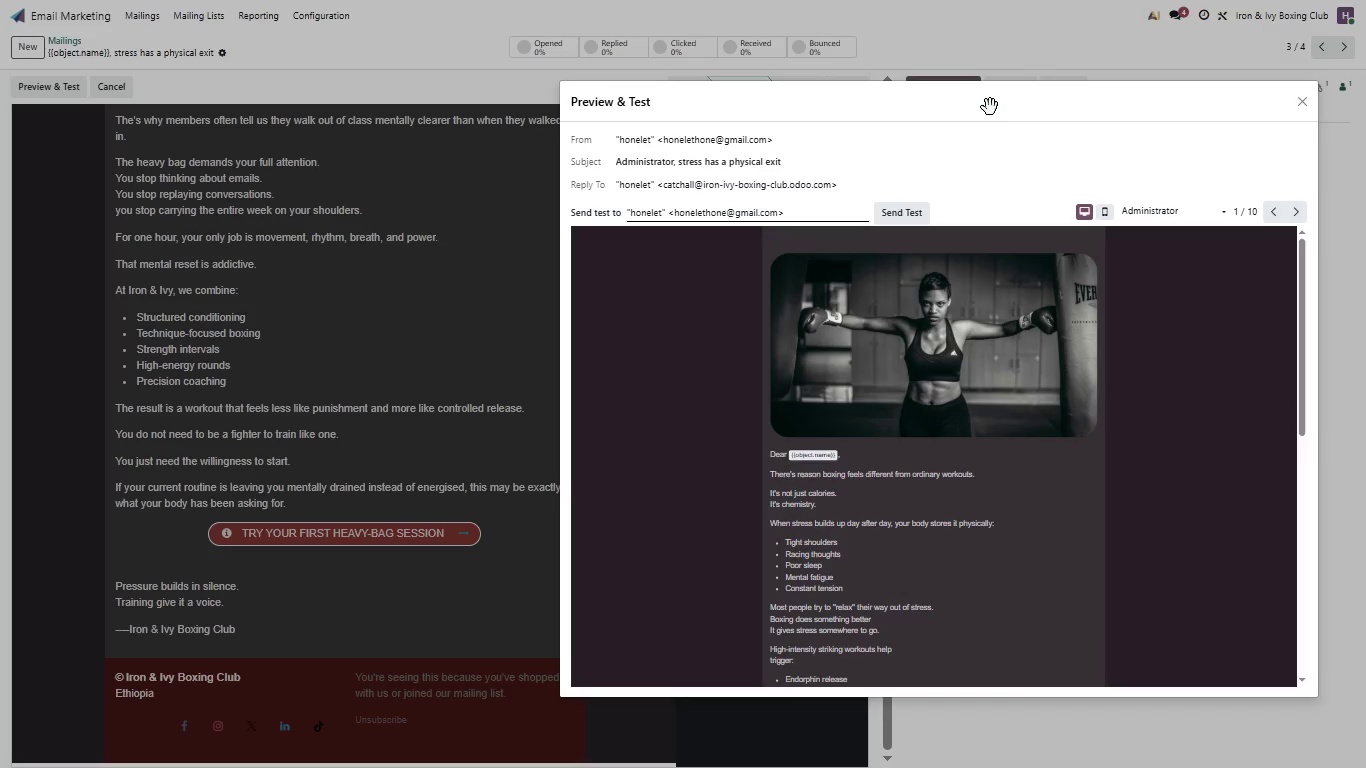 
key(Meta+PrintScreen)
 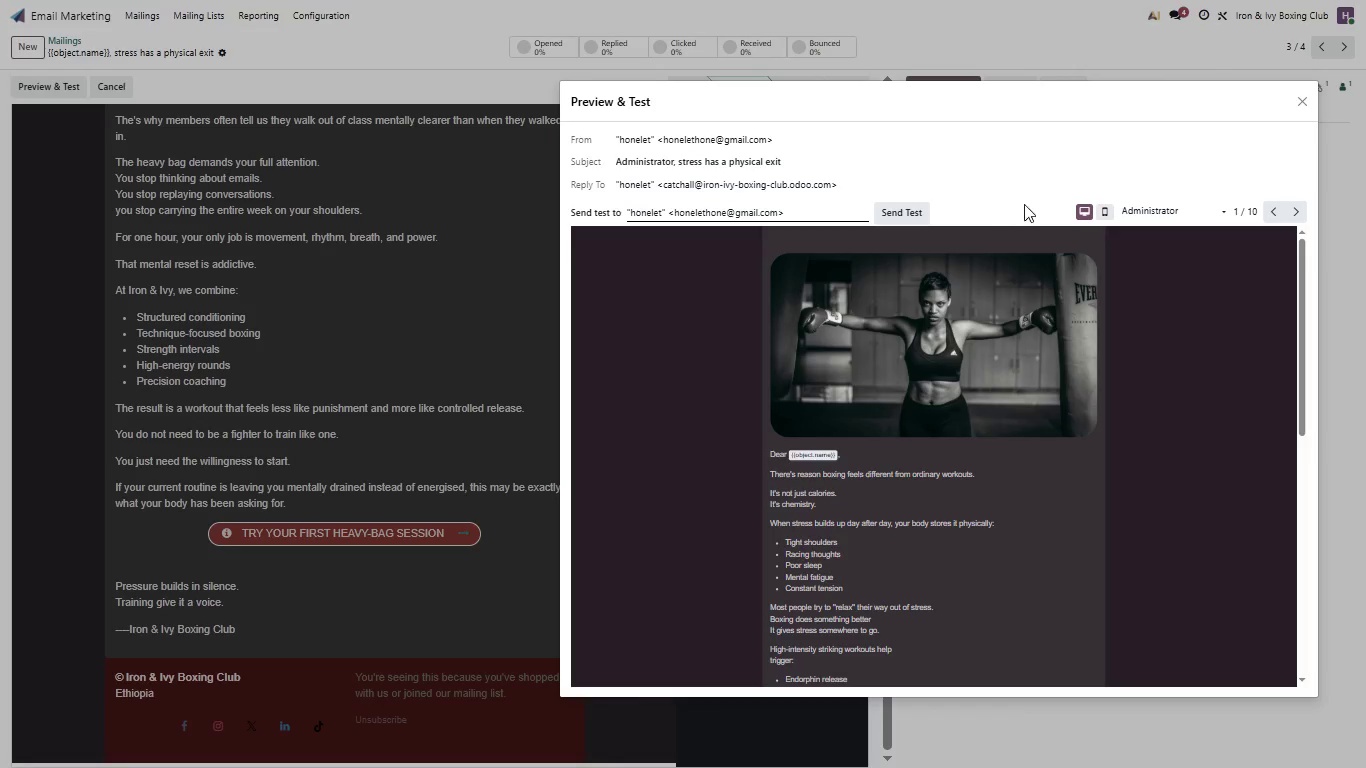 
left_click([1107, 208])
 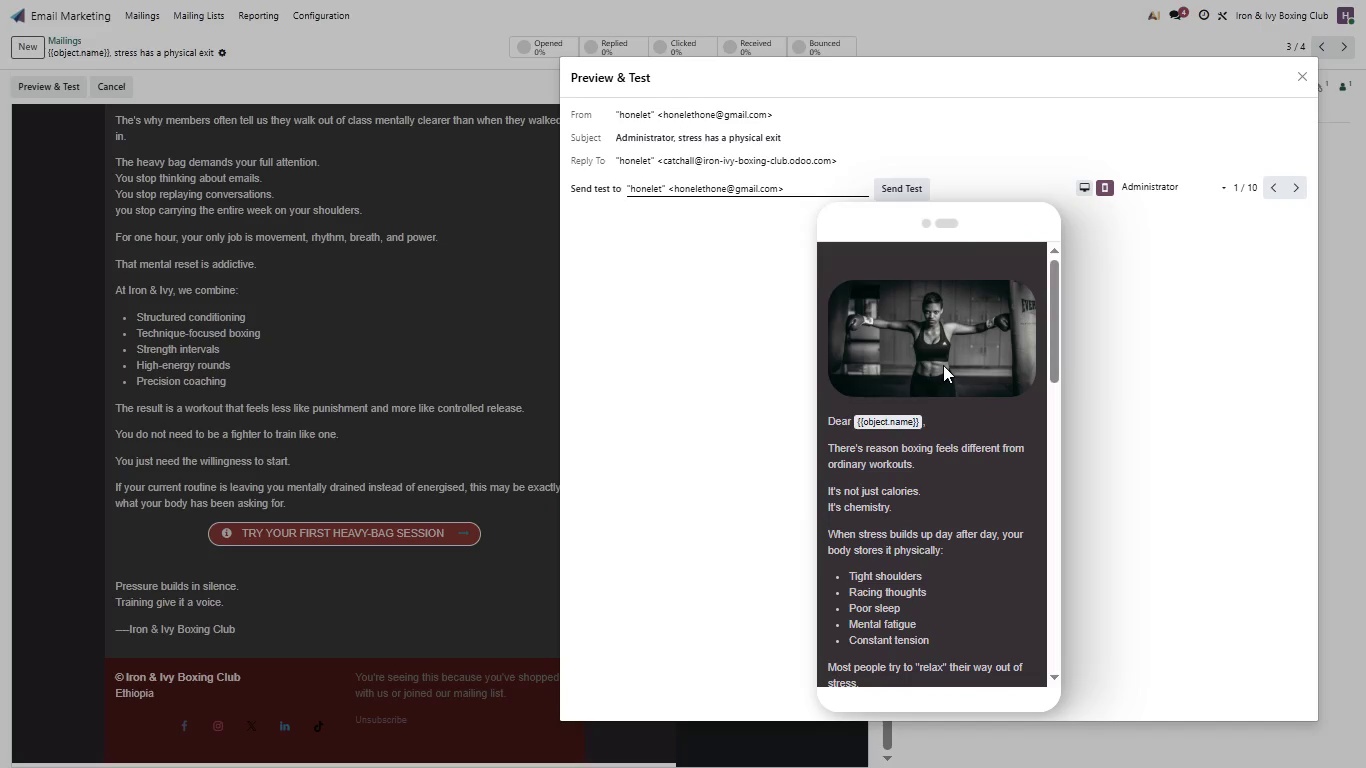 
wait(5.09)
 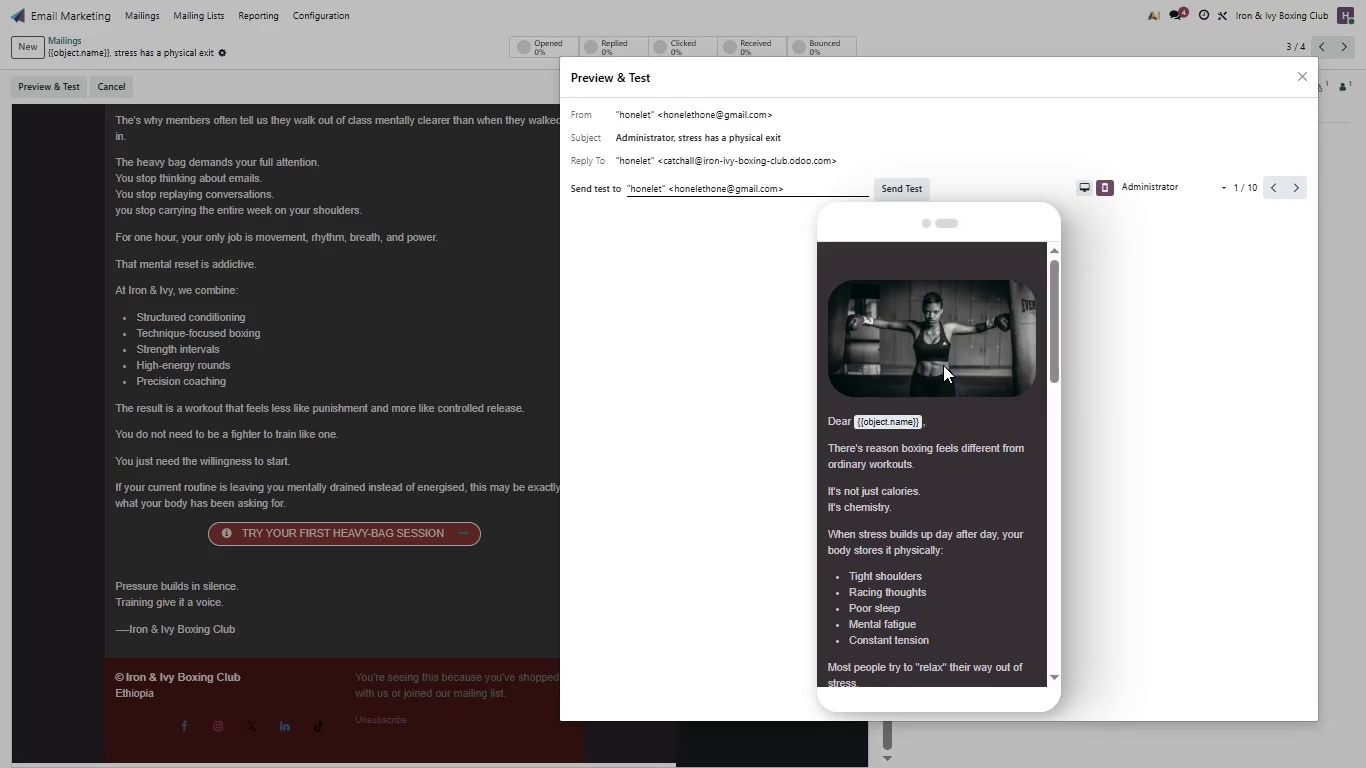 
key(Meta+PrintScreen)
 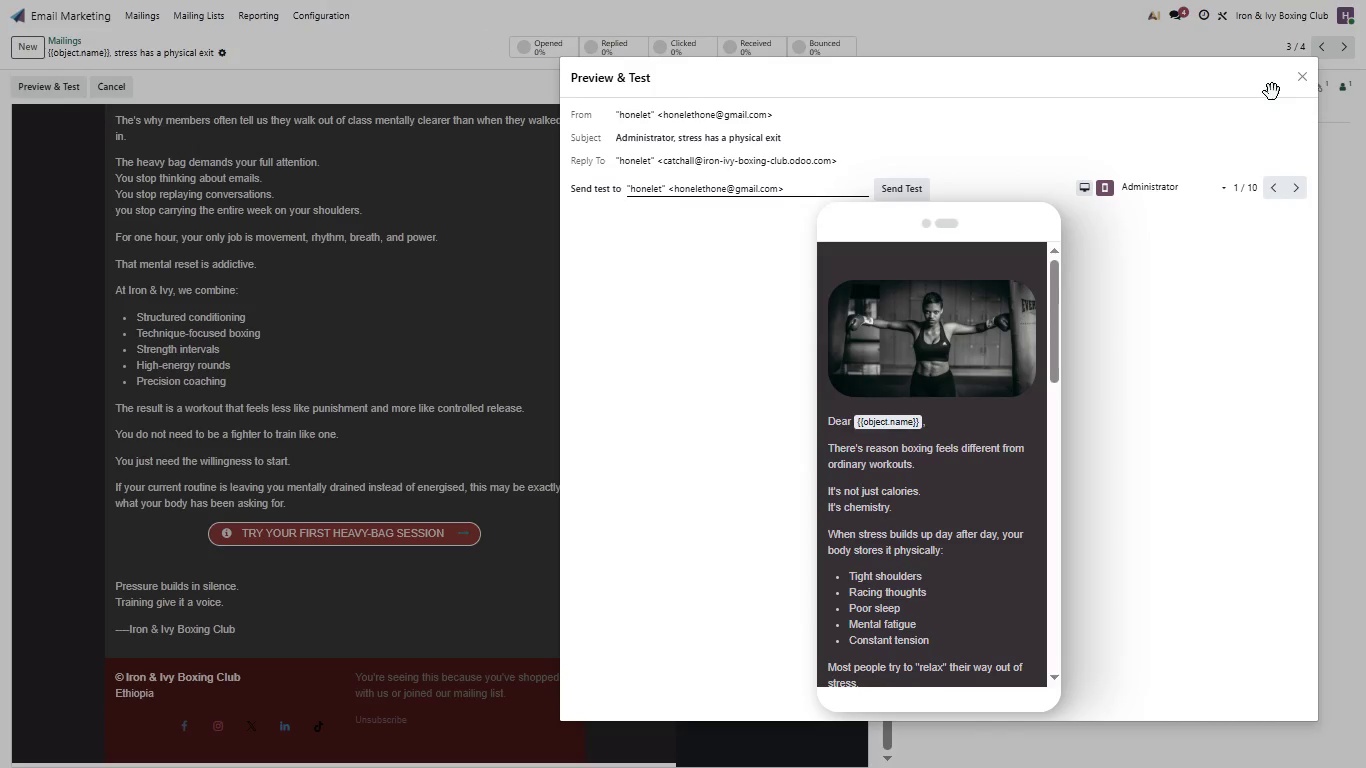 
left_click([1301, 86])
 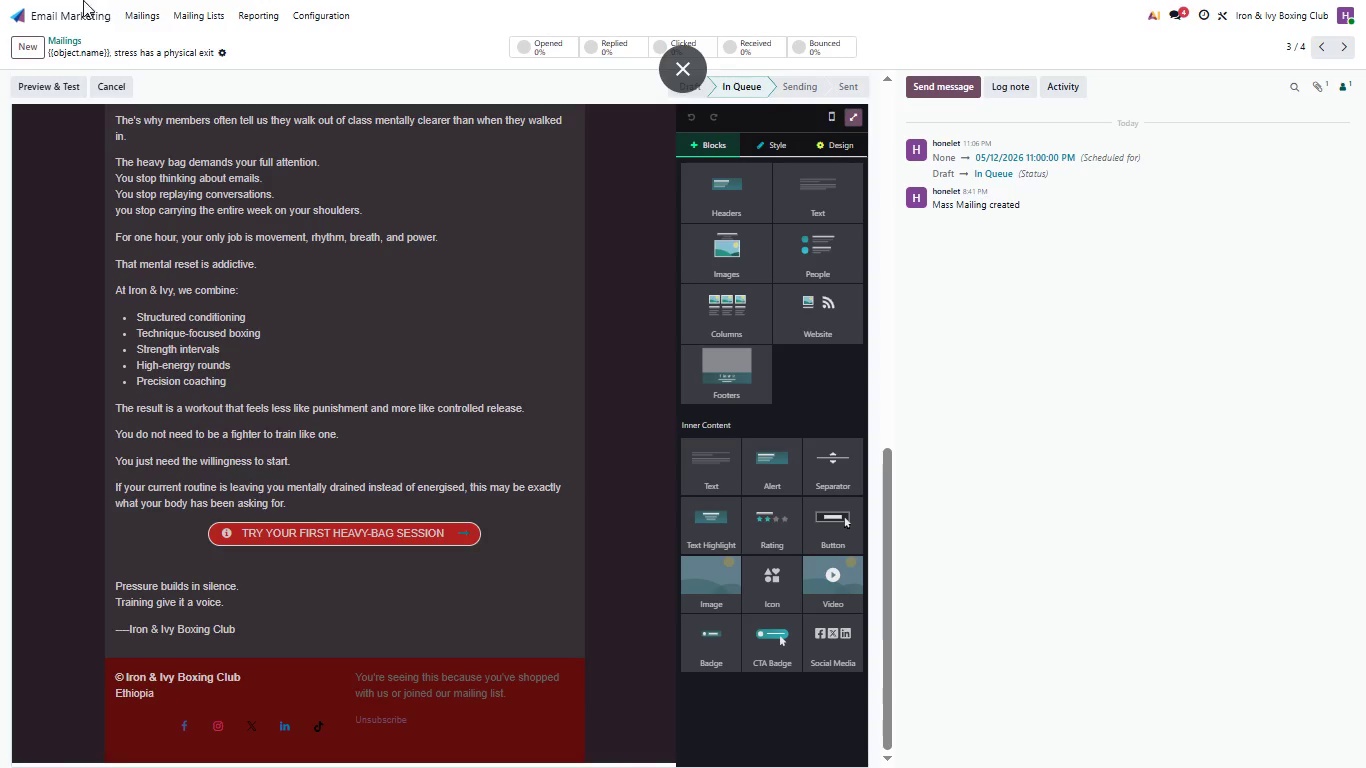 
left_click([142, 21])
 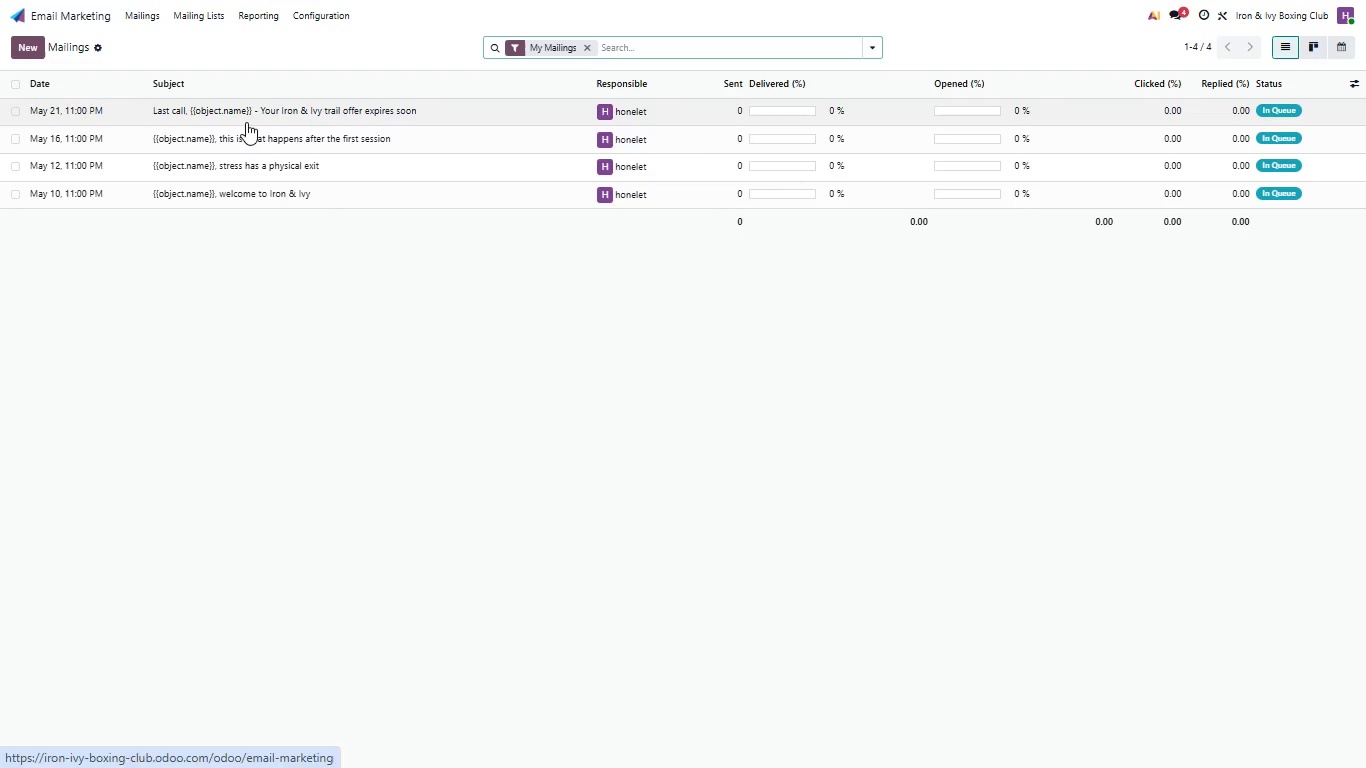 
left_click([282, 143])
 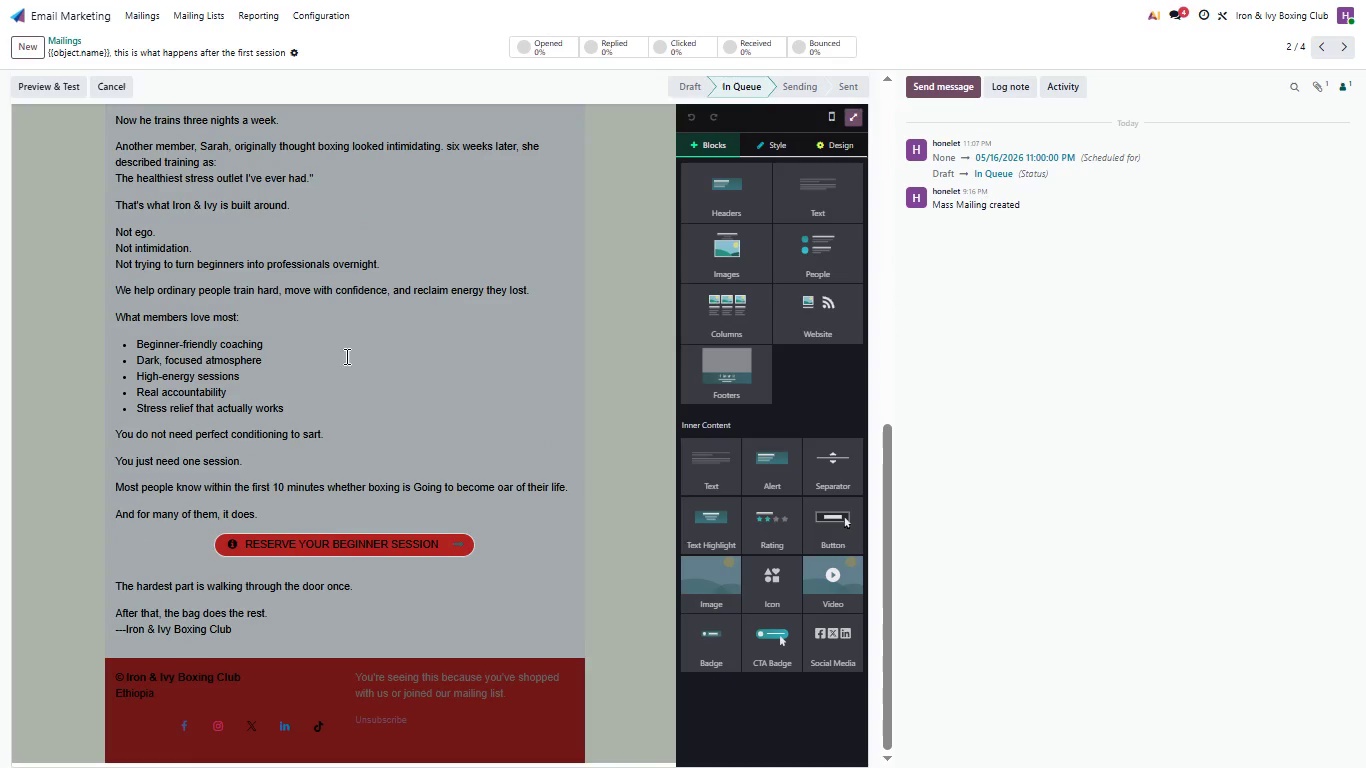 
wait(5.05)
 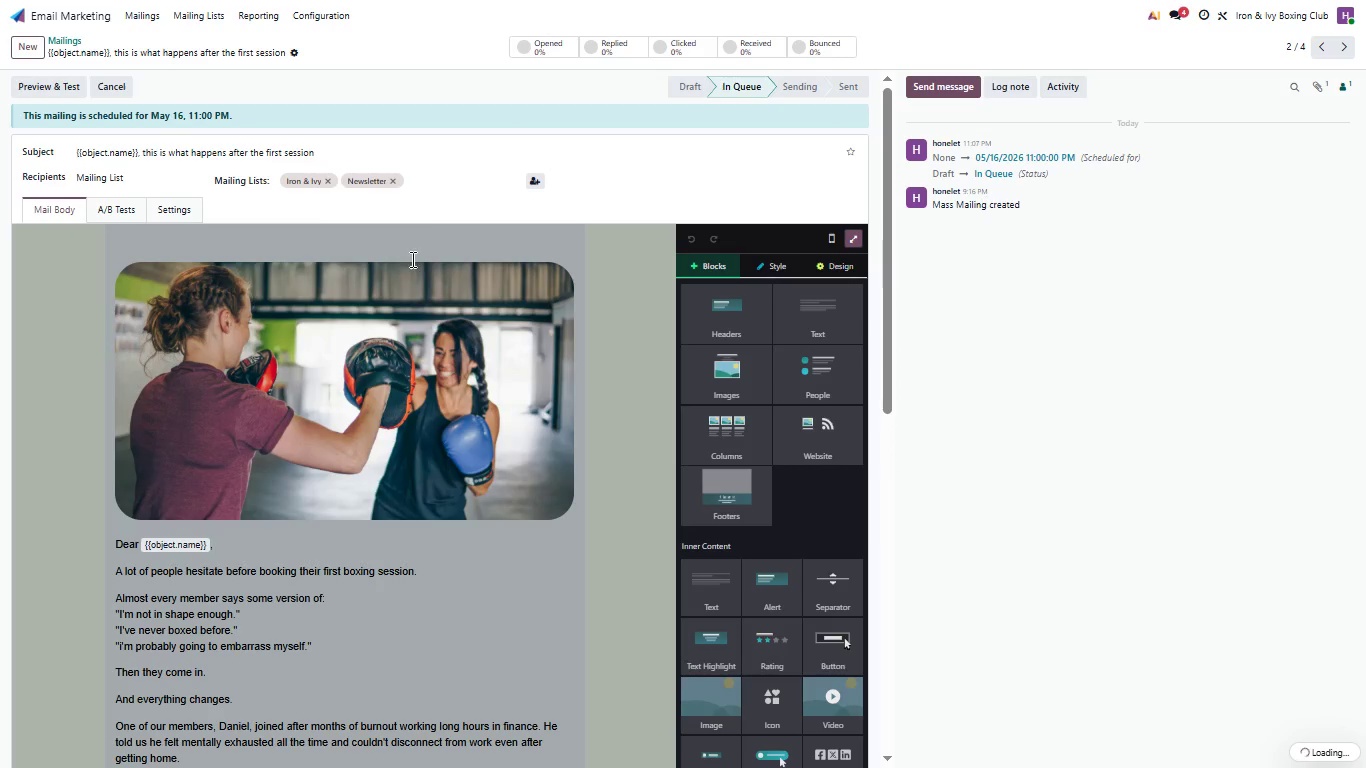 
left_click([20, 84])
 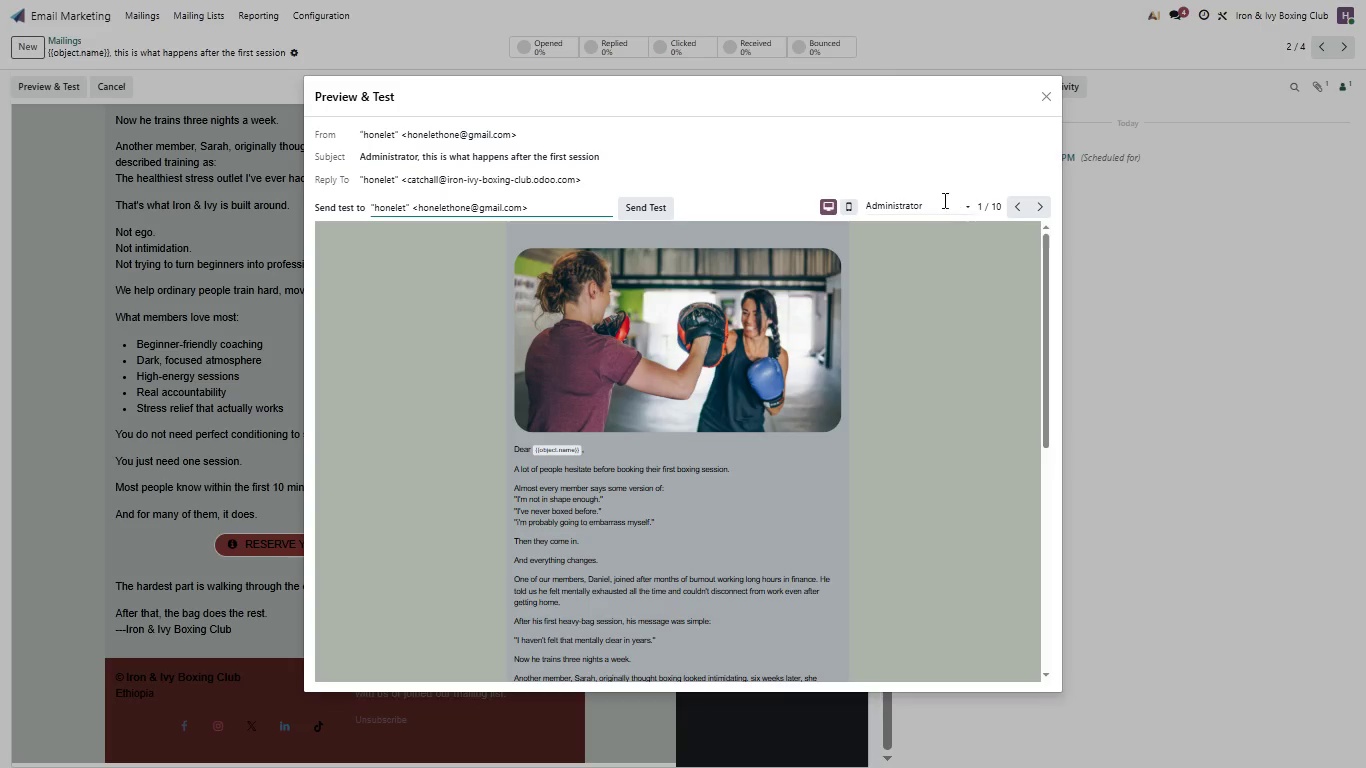 
left_click([849, 209])
 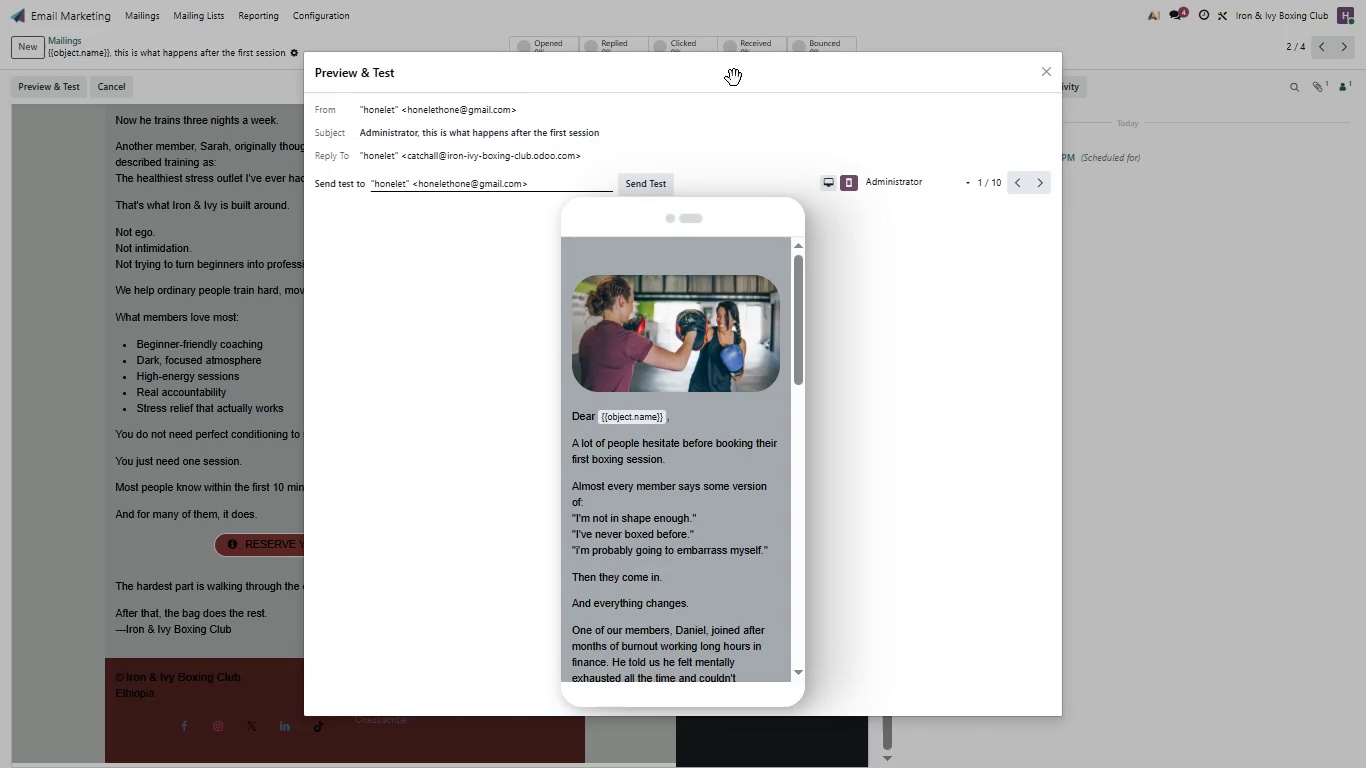 
left_click_drag(start_coordinate=[734, 78], to_coordinate=[995, 187])
 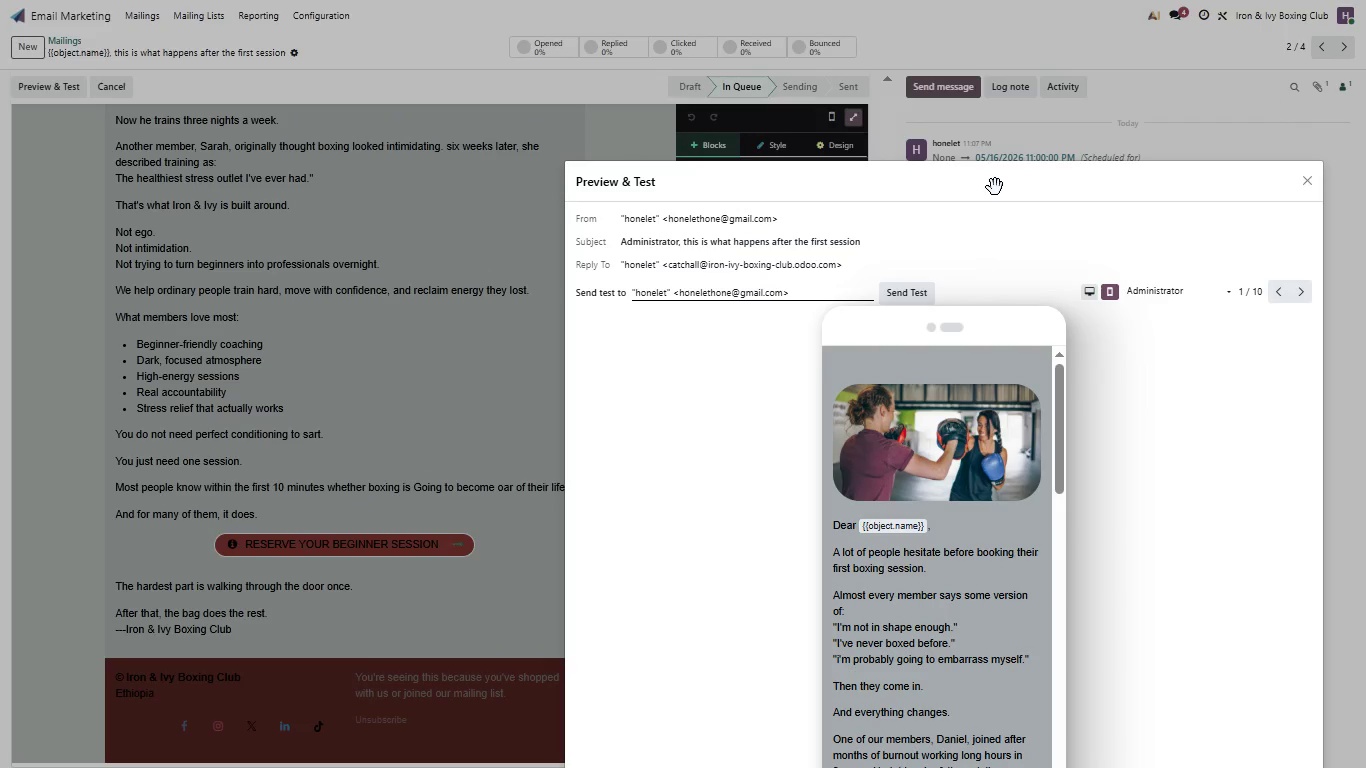 
left_click_drag(start_coordinate=[995, 187], to_coordinate=[1042, 166])
 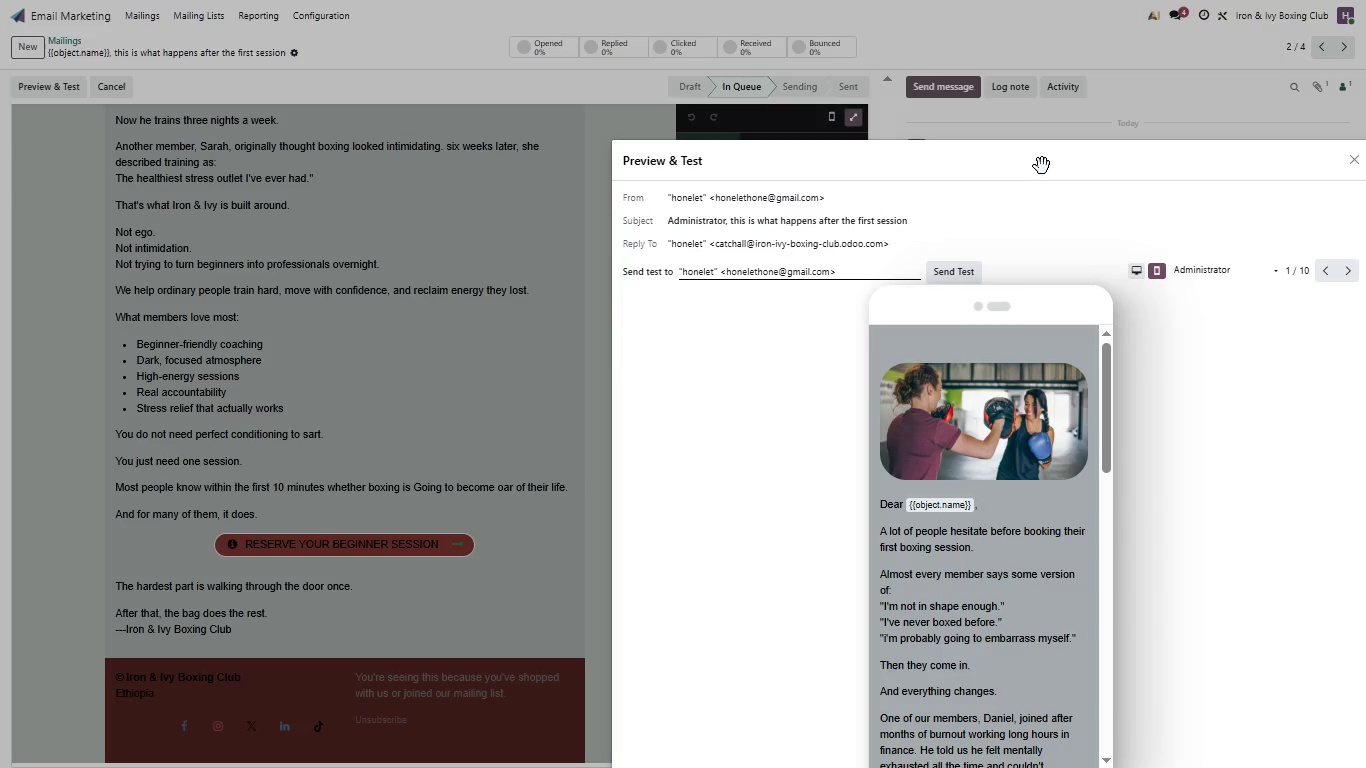 
left_click_drag(start_coordinate=[1042, 166], to_coordinate=[1015, 160])
 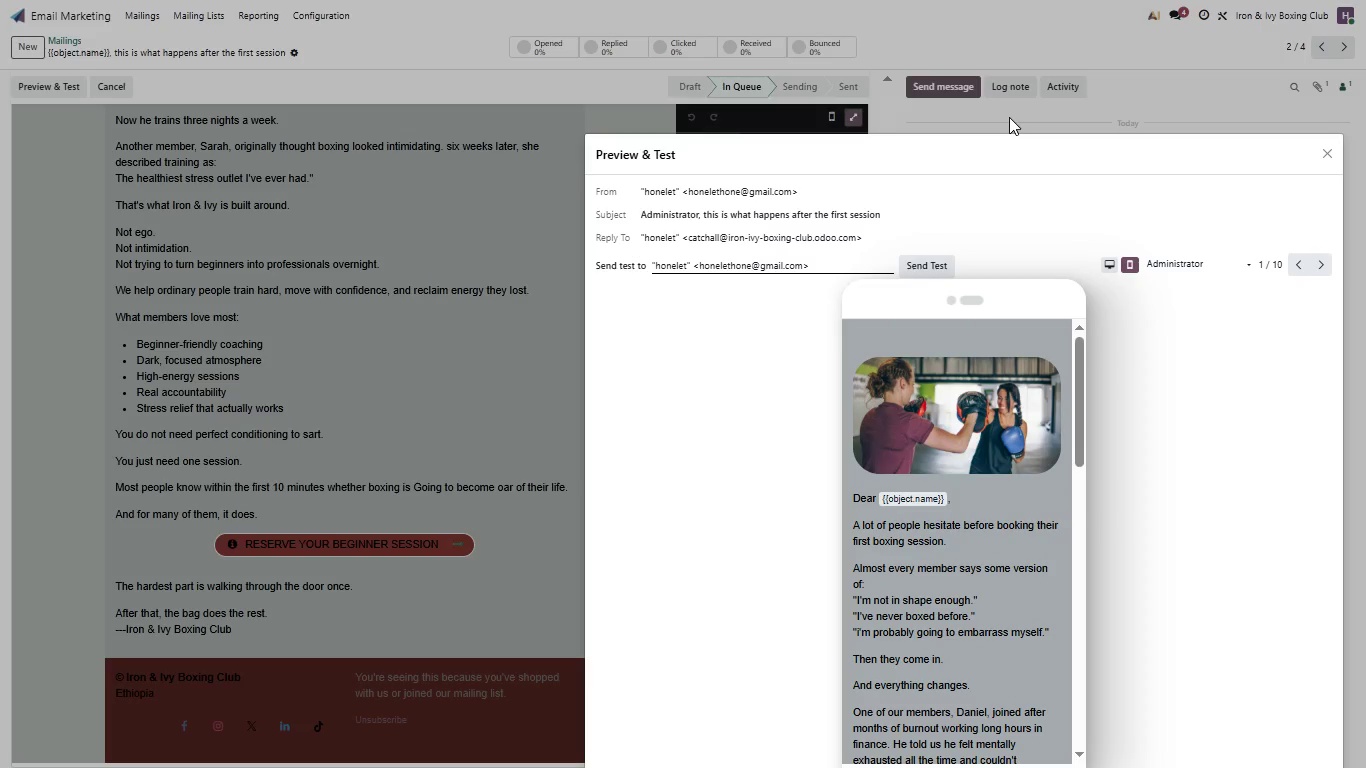 
key(Meta+PrintScreen)
 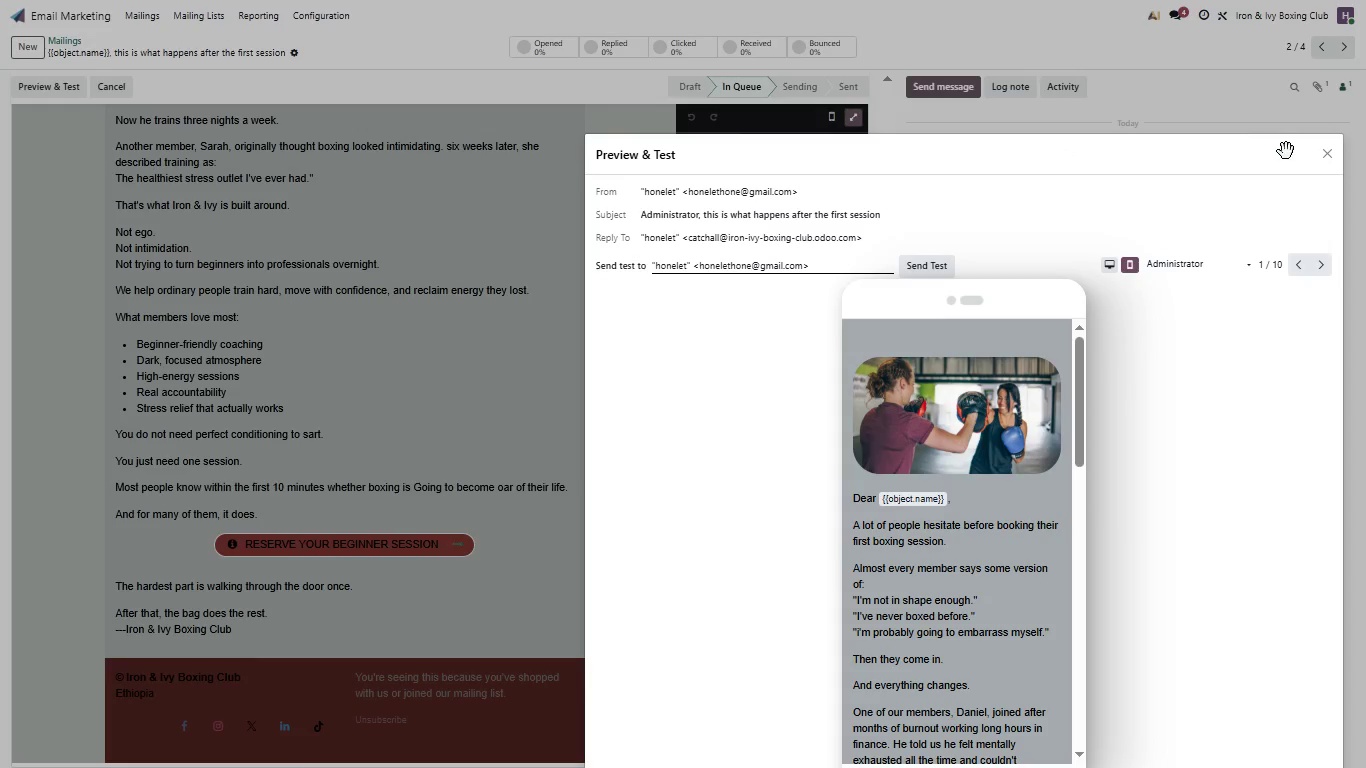 
left_click([1328, 163])
 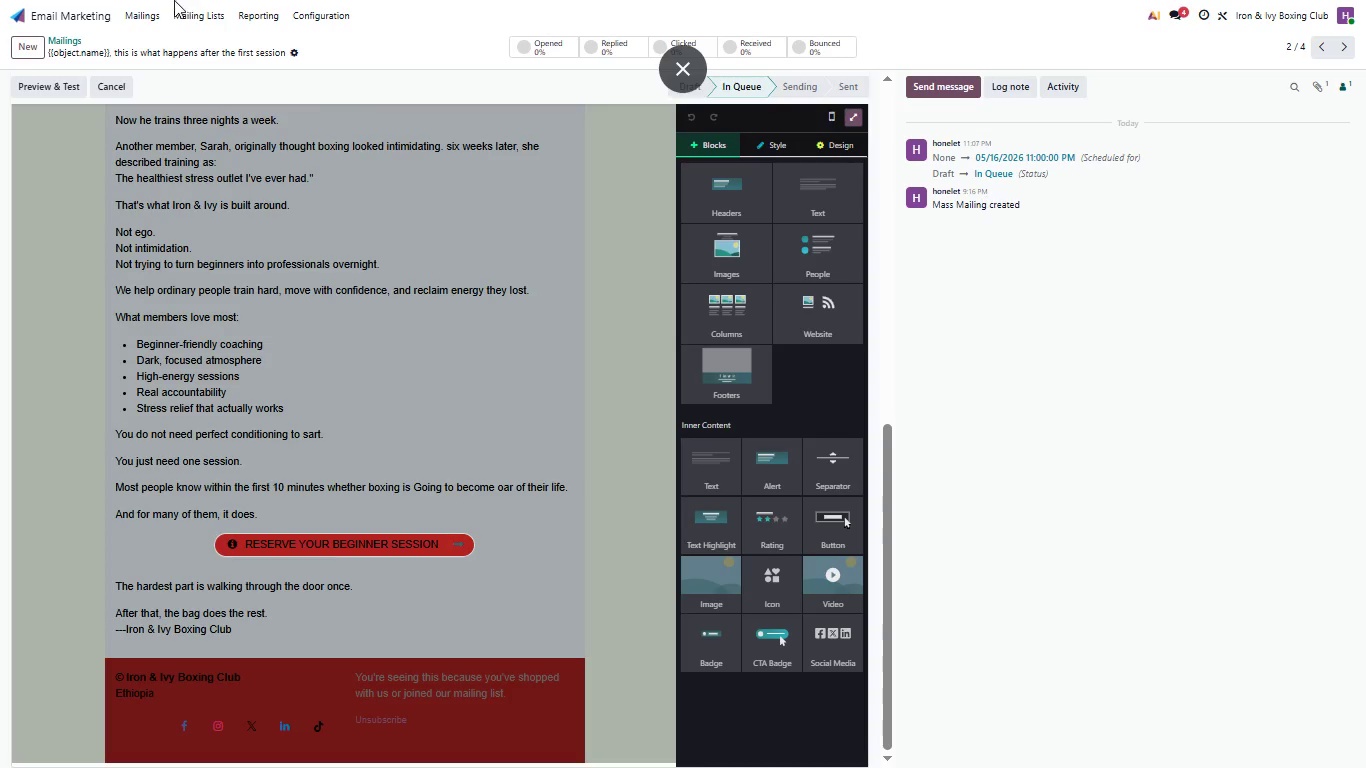 
left_click([150, 5])
 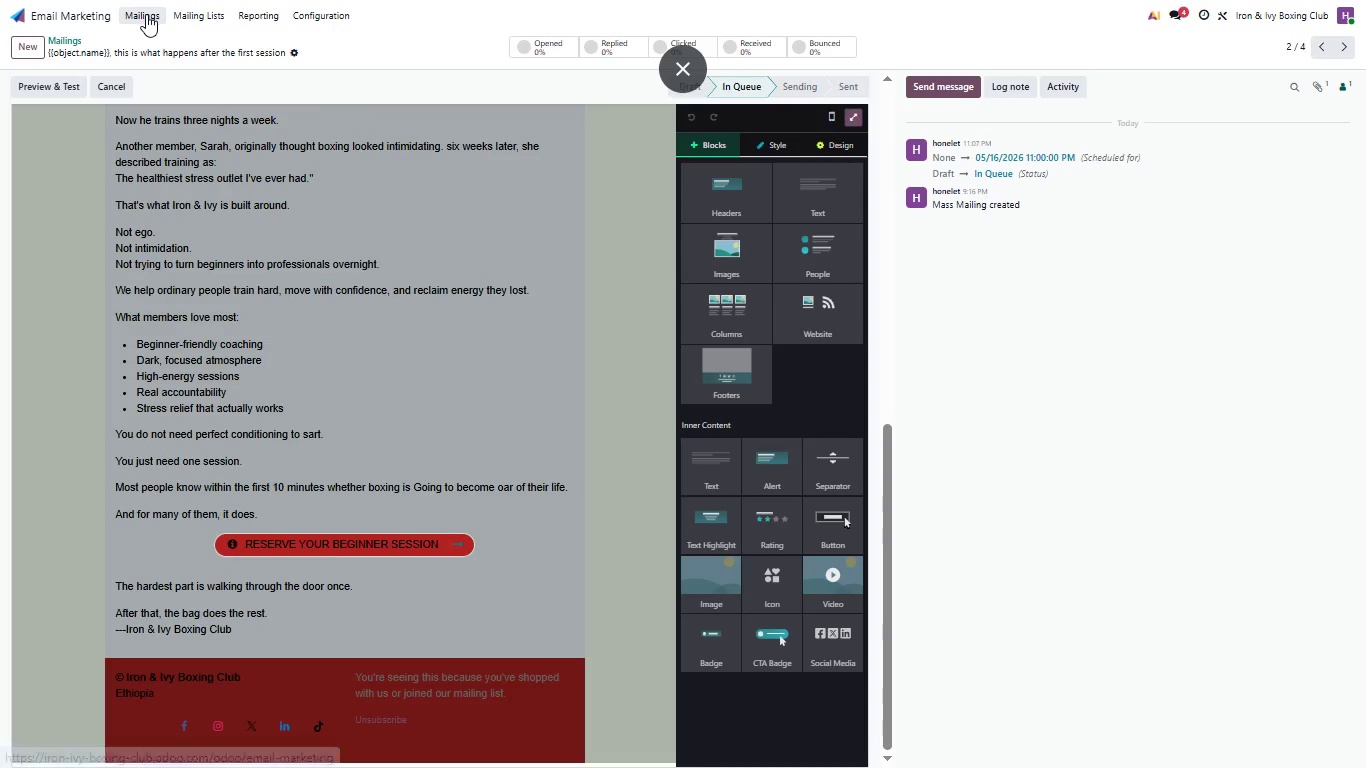 
left_click([146, 14])
 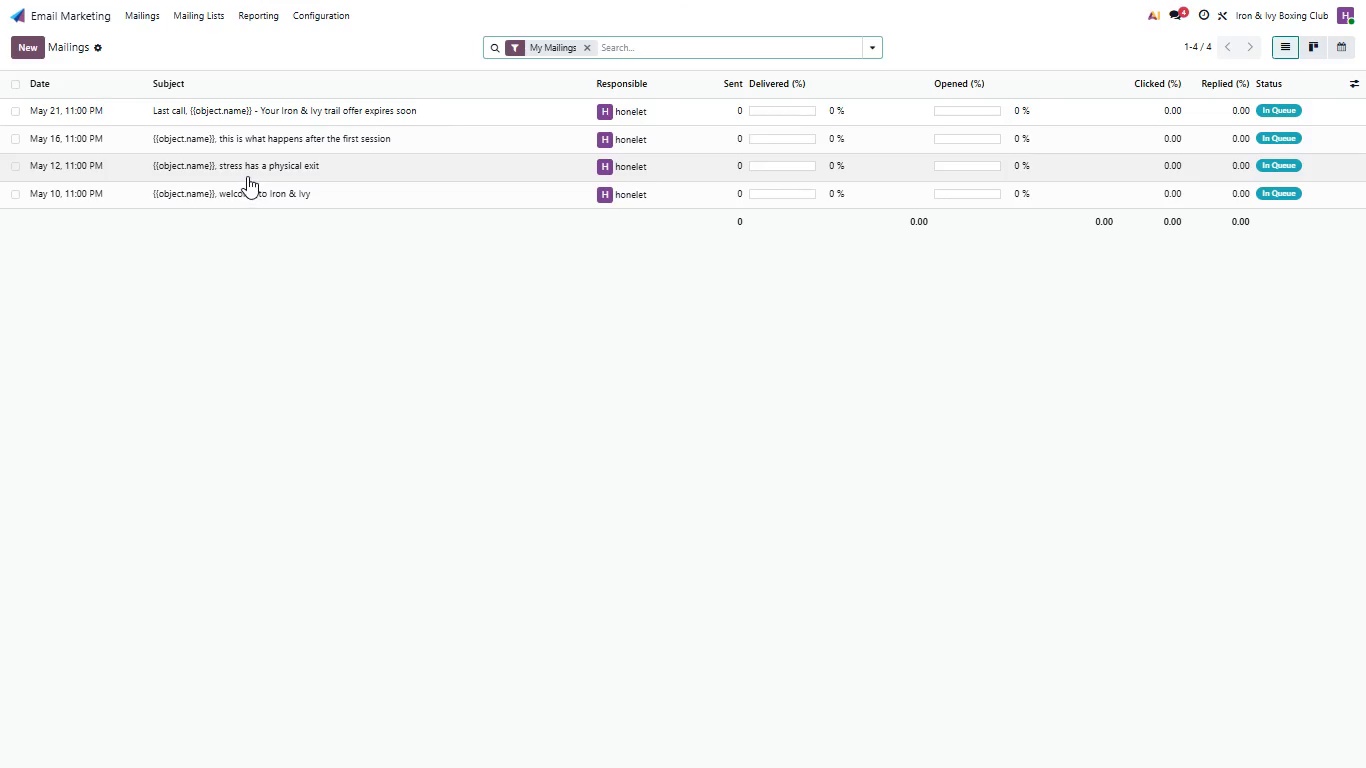 
wait(5.67)
 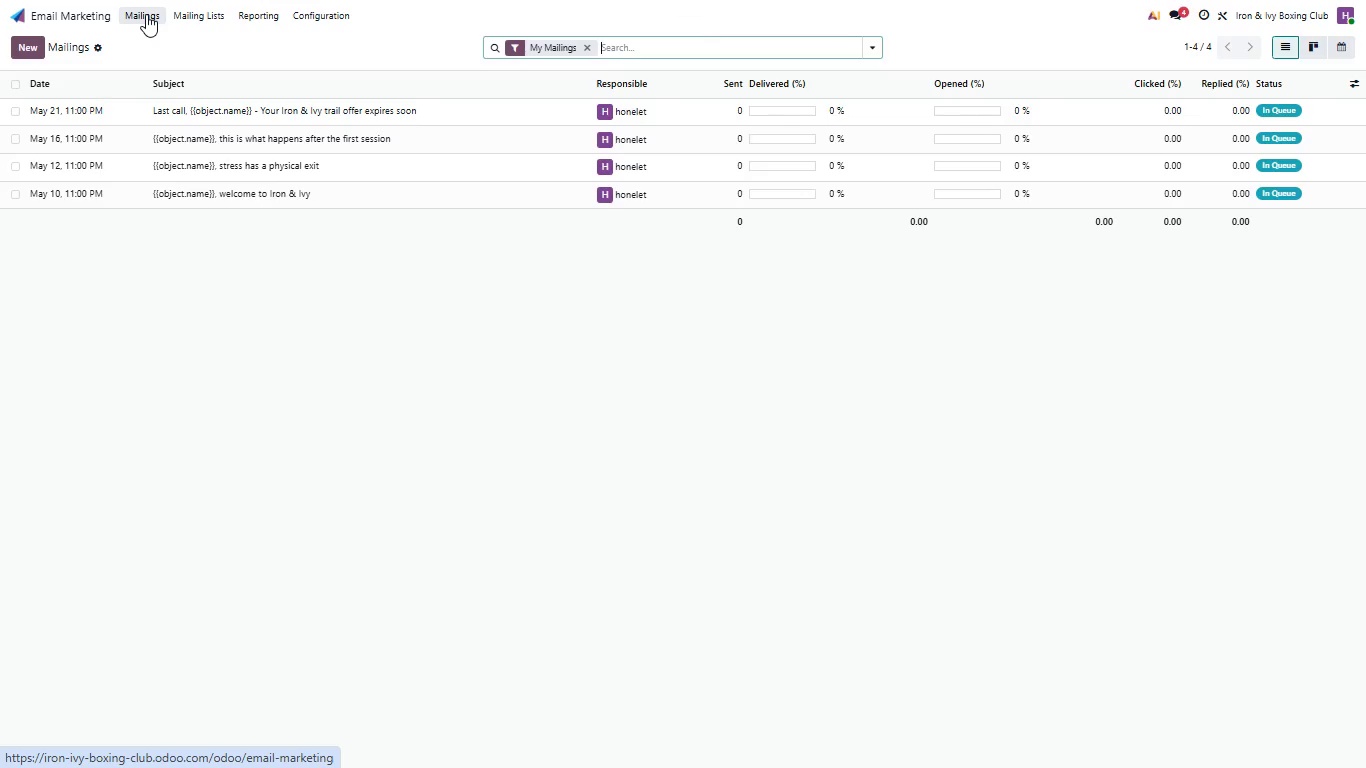 
left_click([261, 115])
 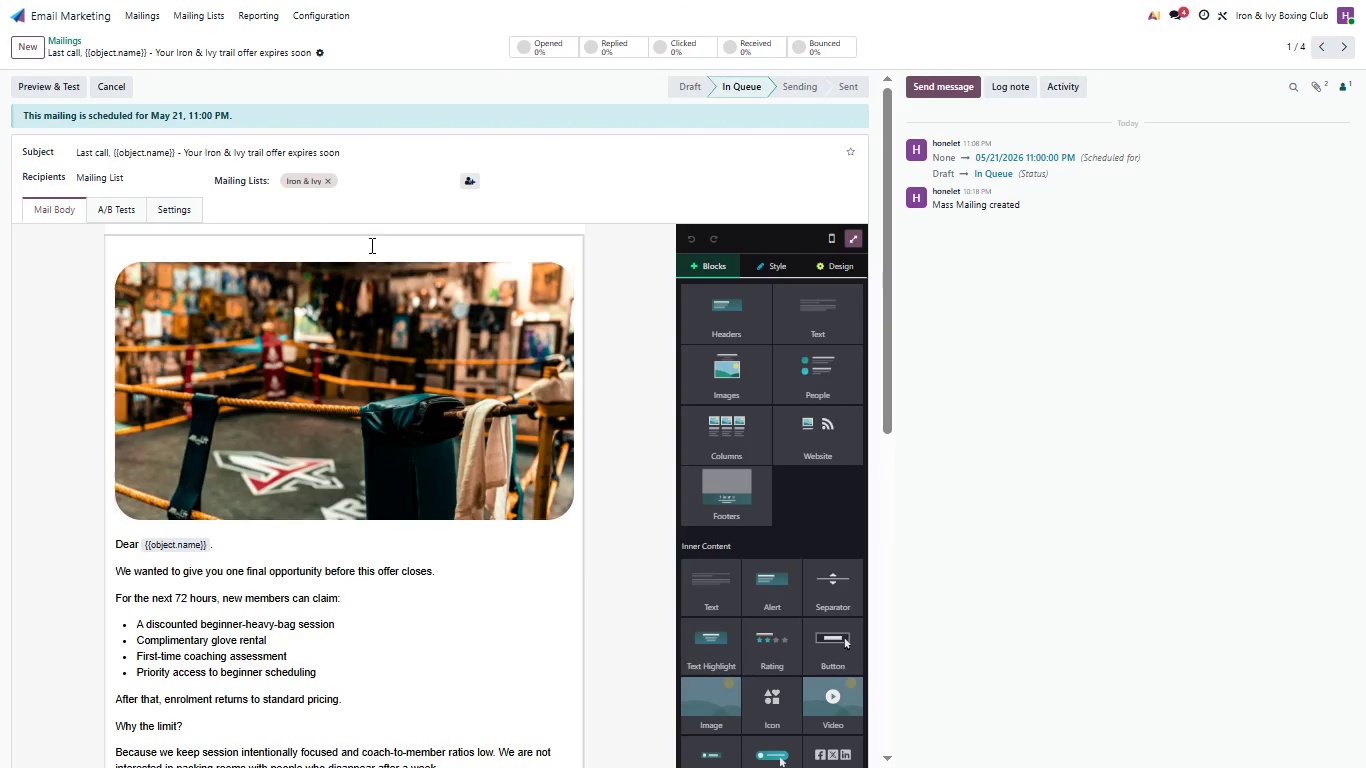 
wait(8.16)
 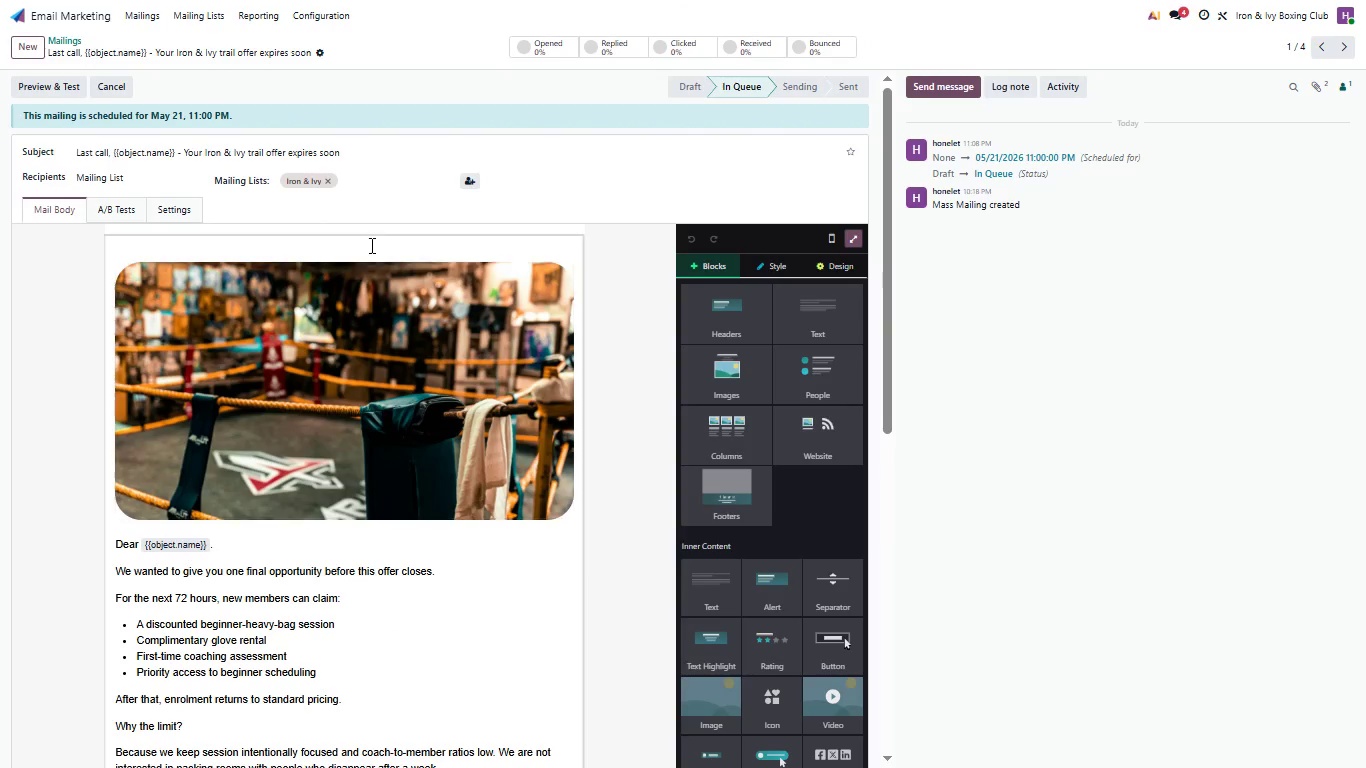 
left_click([847, 114])
 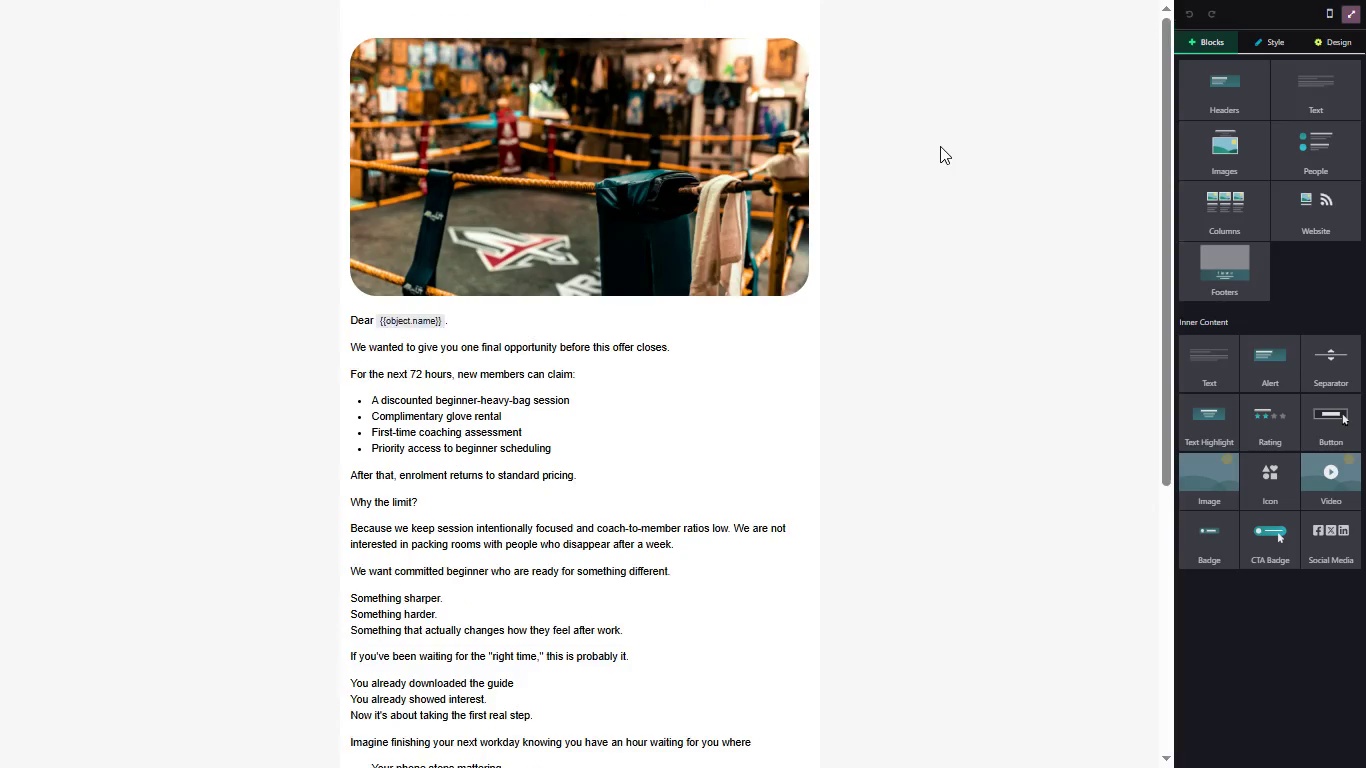 
wait(7.08)
 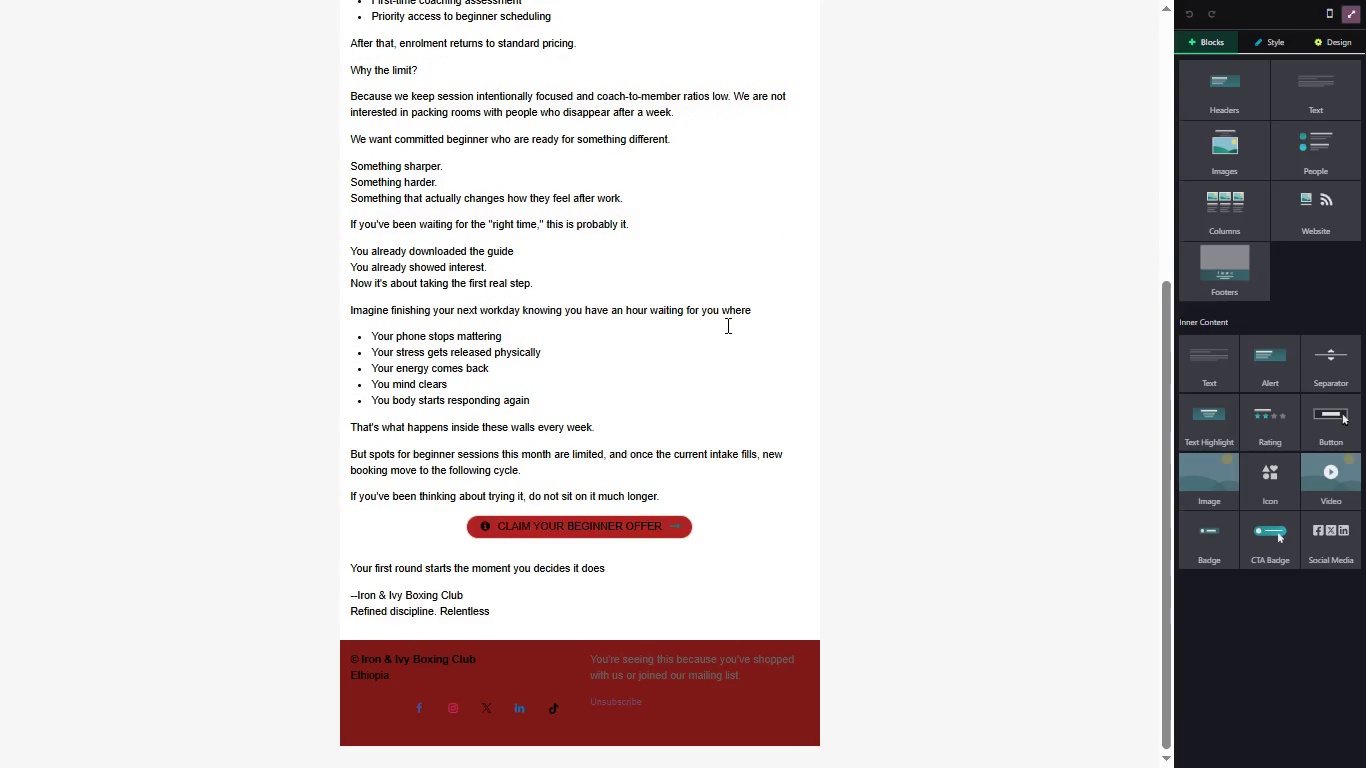 
left_click([1347, 19])
 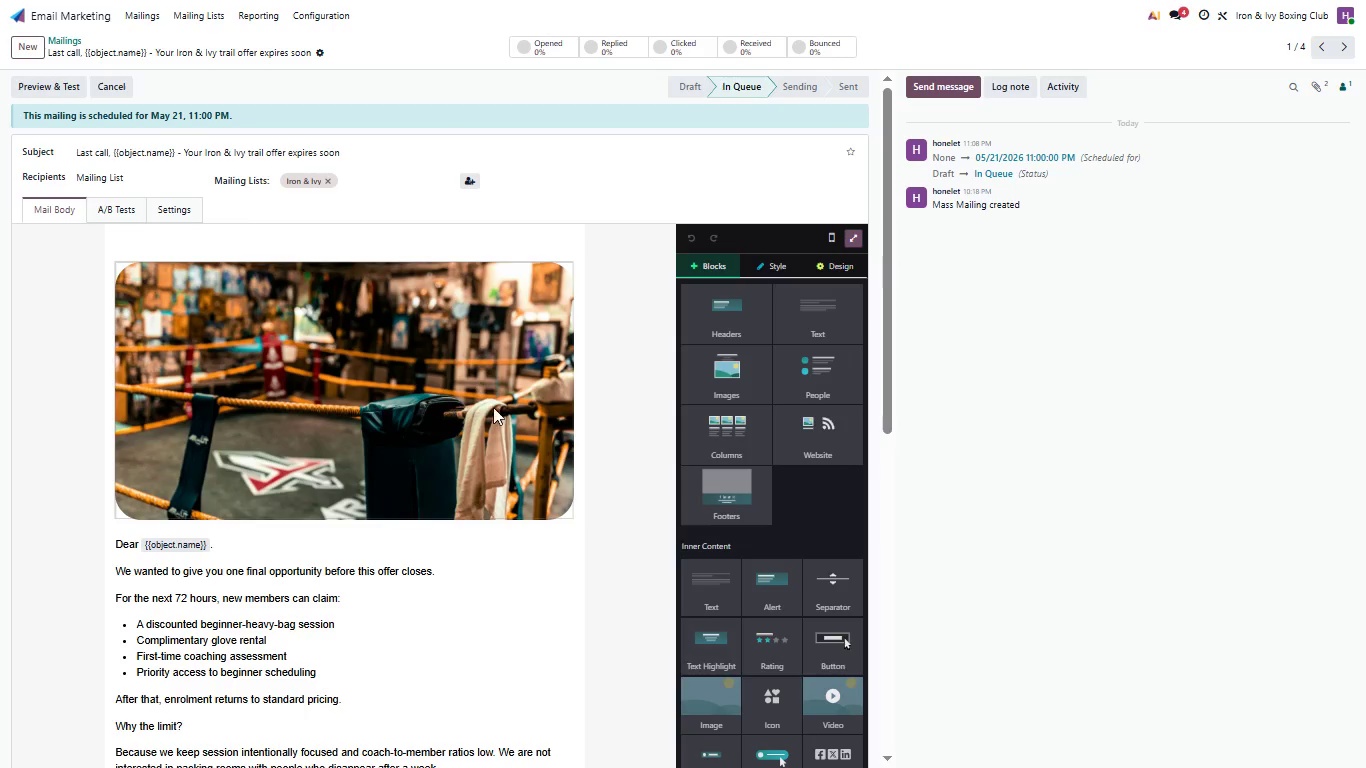 
mouse_move([736, 401])
 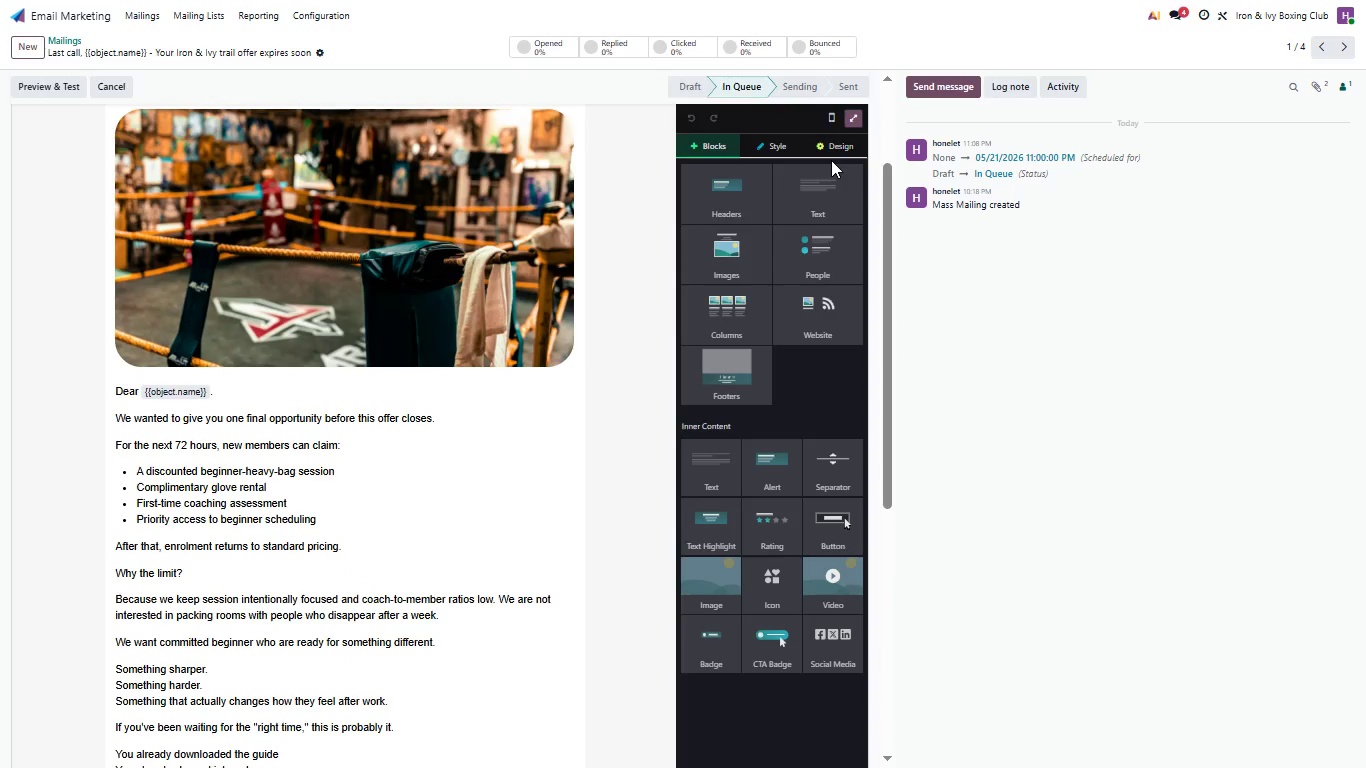 
left_click([834, 144])
 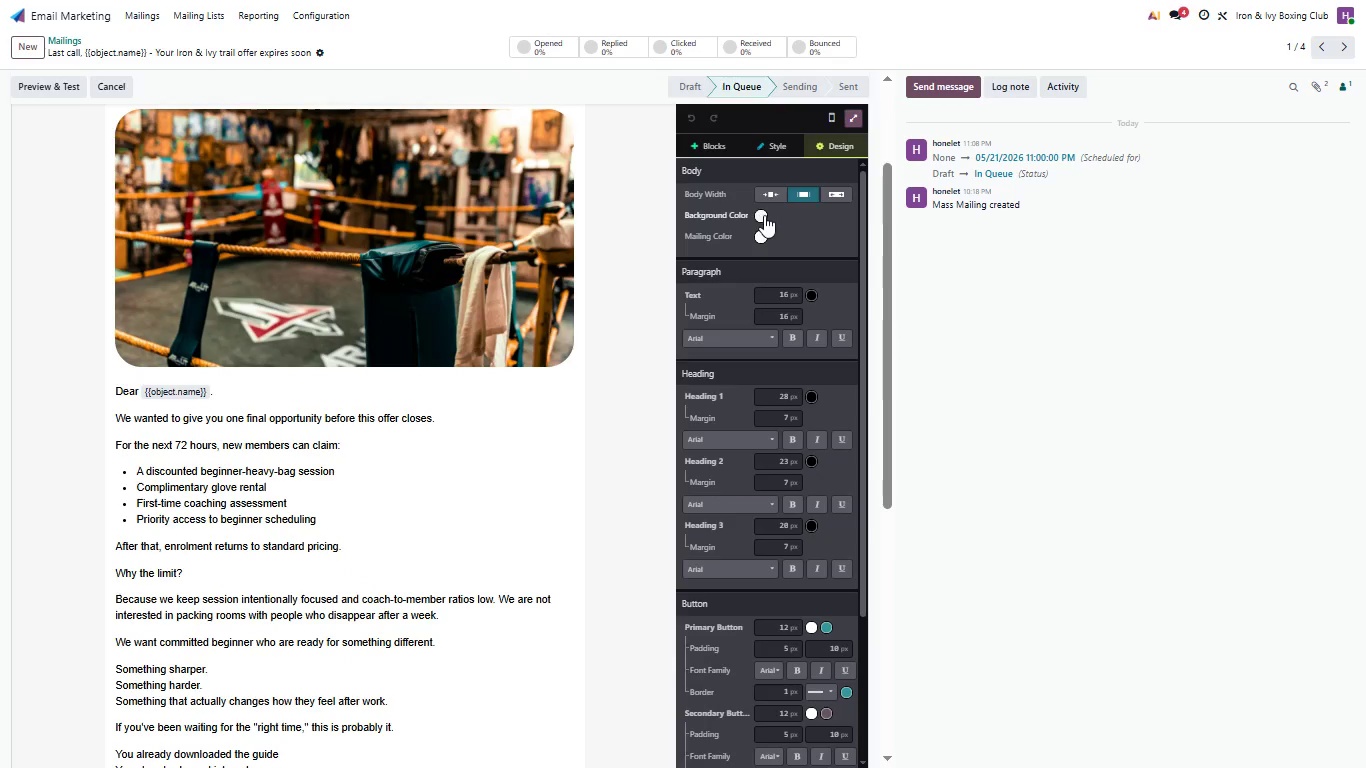 
left_click([758, 213])
 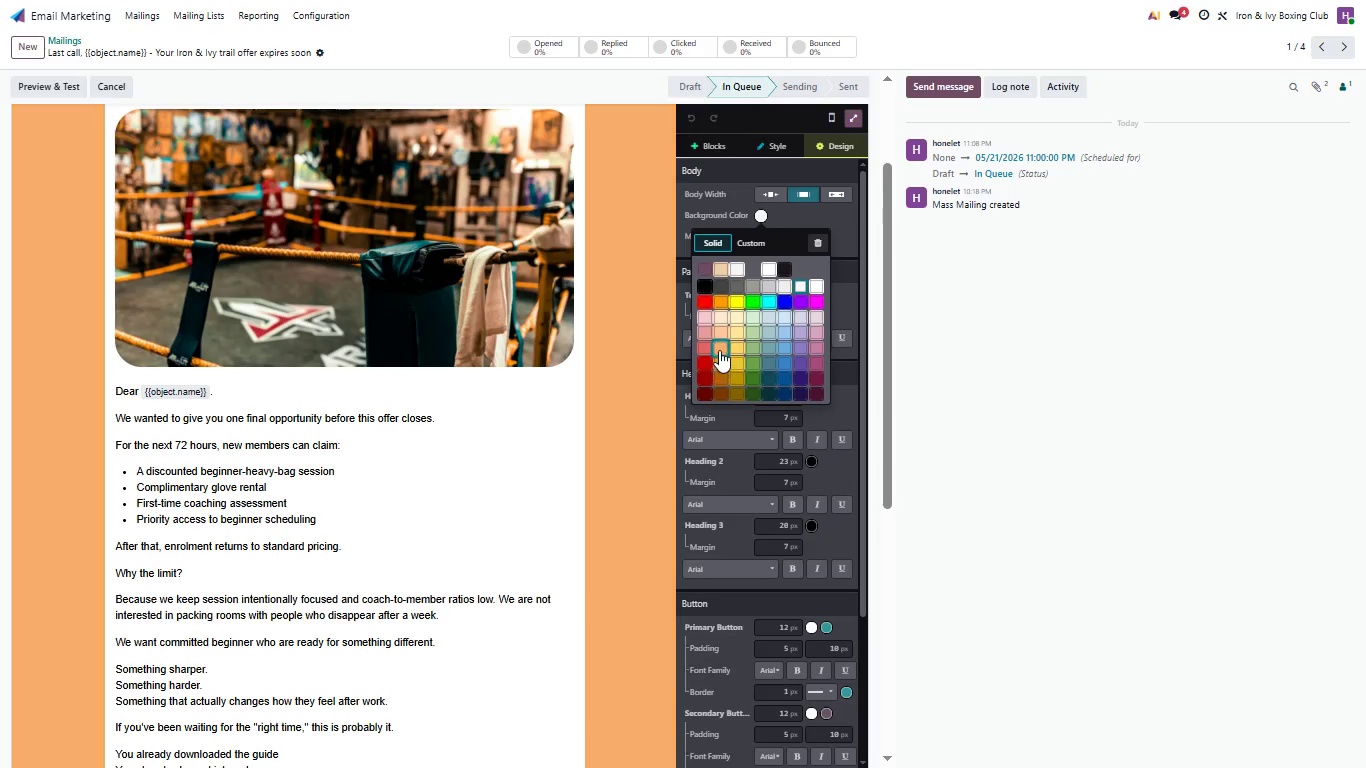 
left_click([719, 347])
 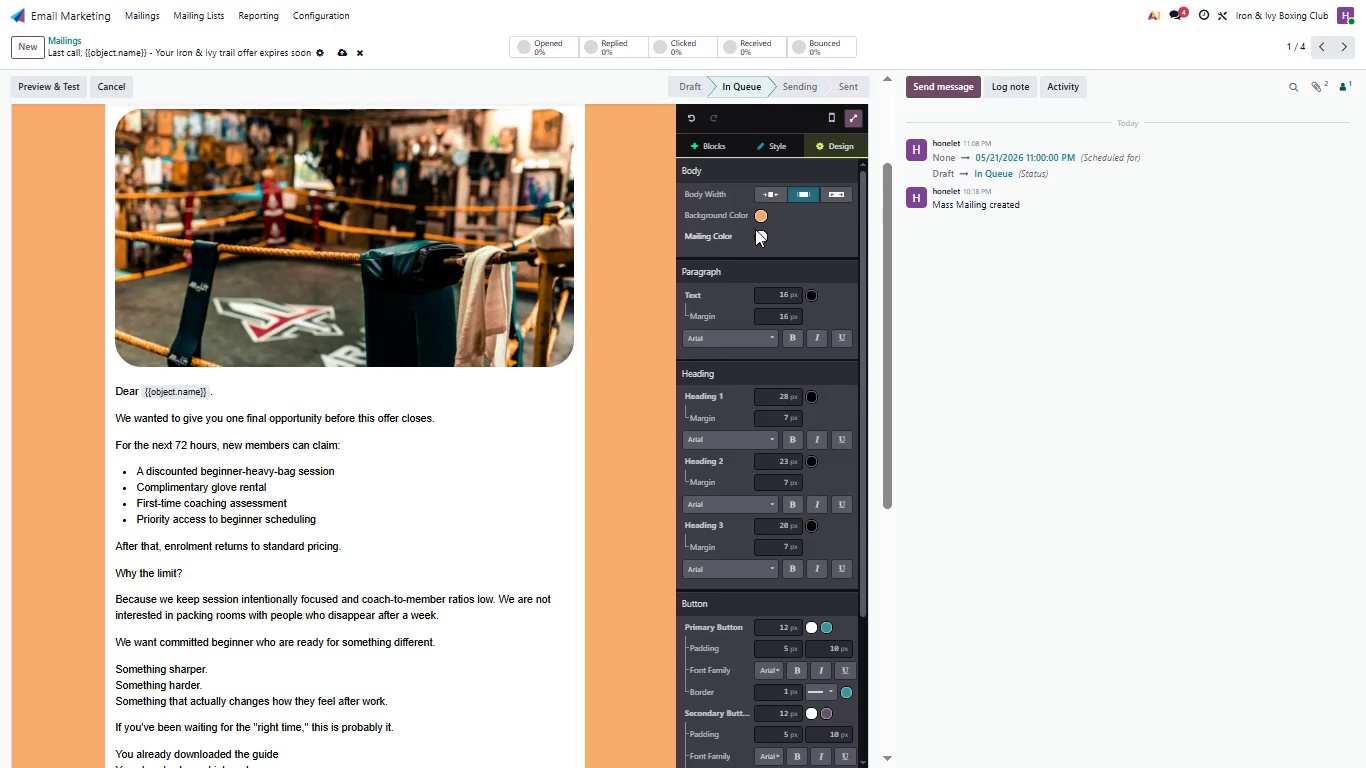 
left_click([760, 215])
 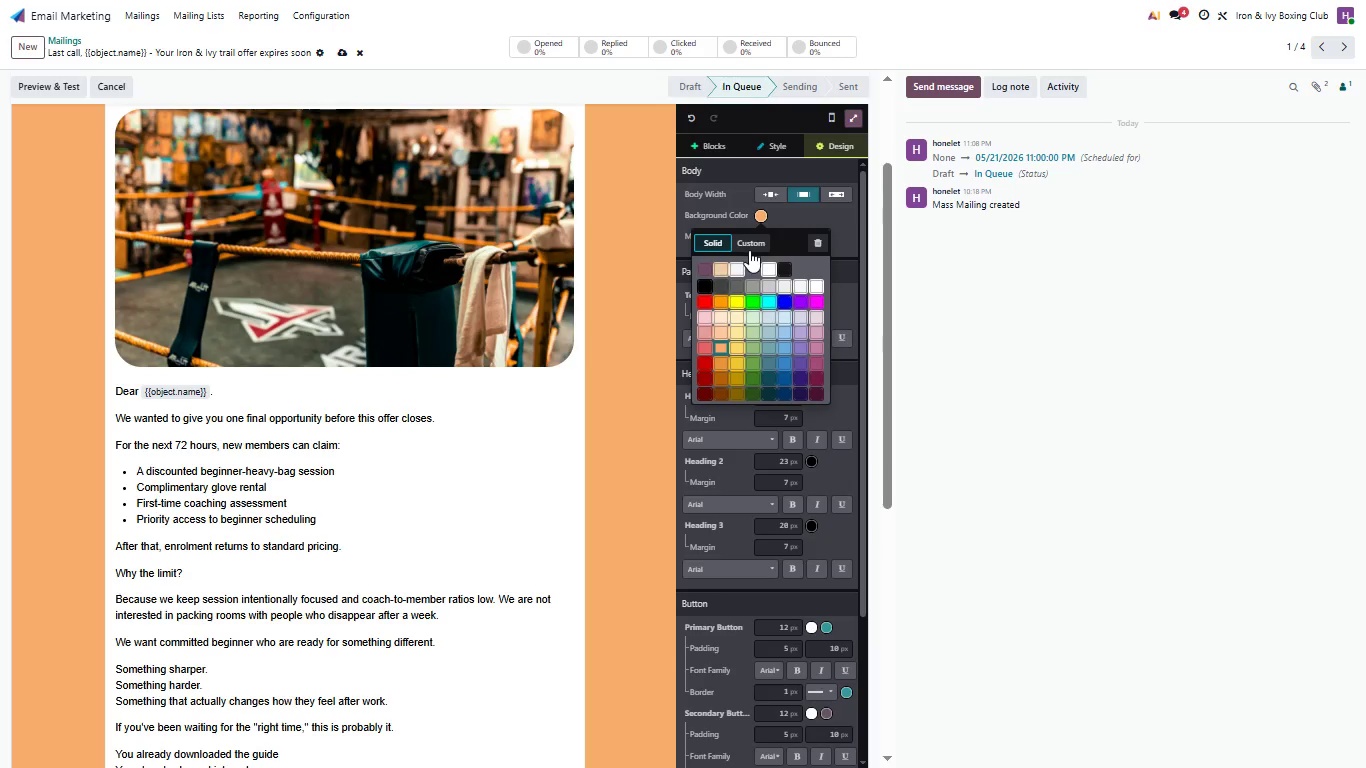 
left_click([749, 250])
 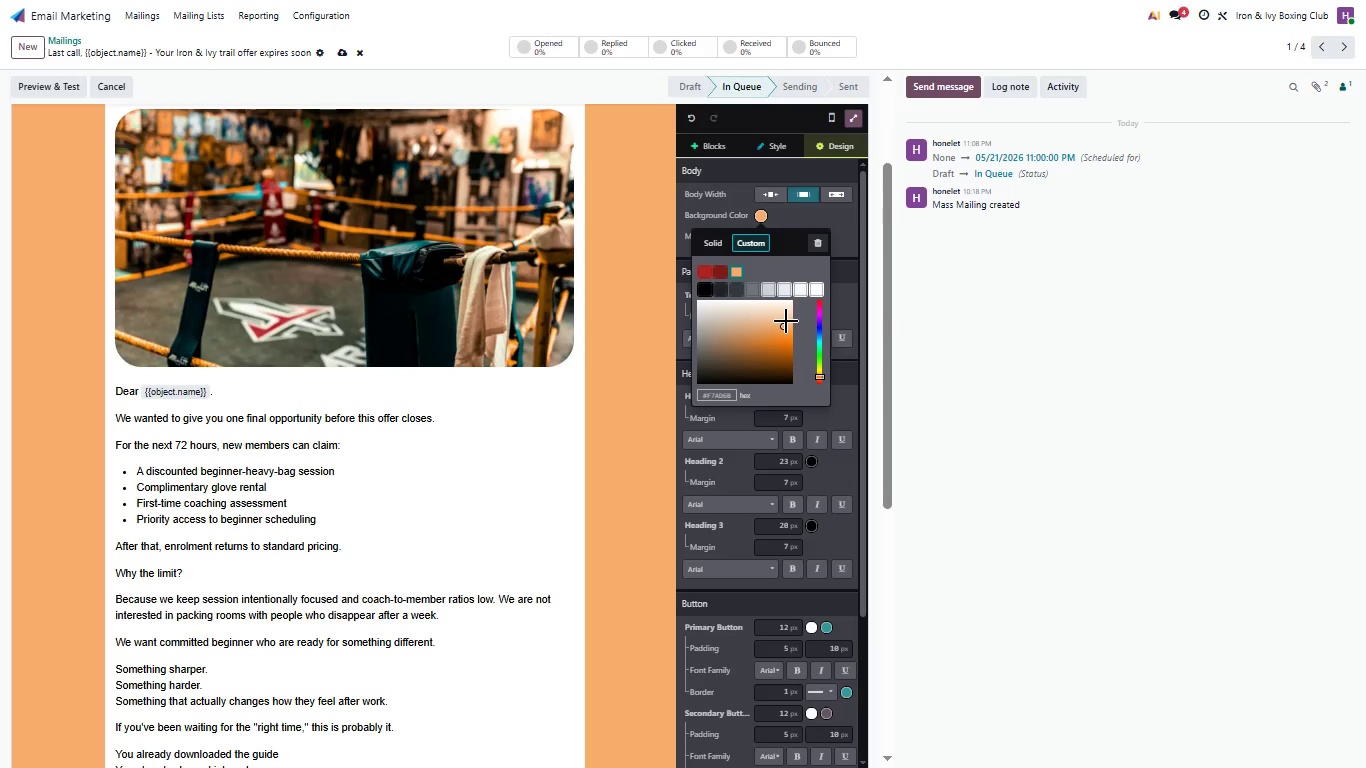 
left_click_drag(start_coordinate=[786, 331], to_coordinate=[767, 325])
 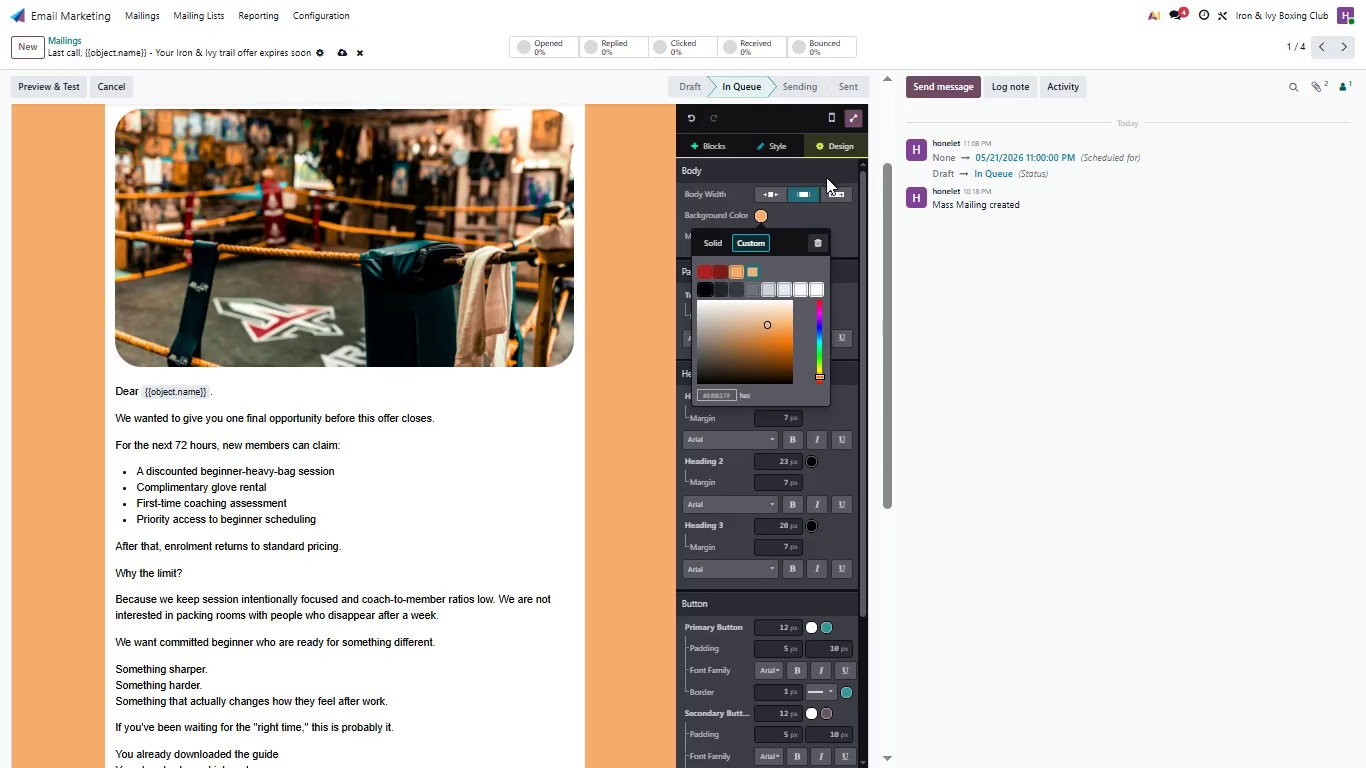 
left_click([826, 219])
 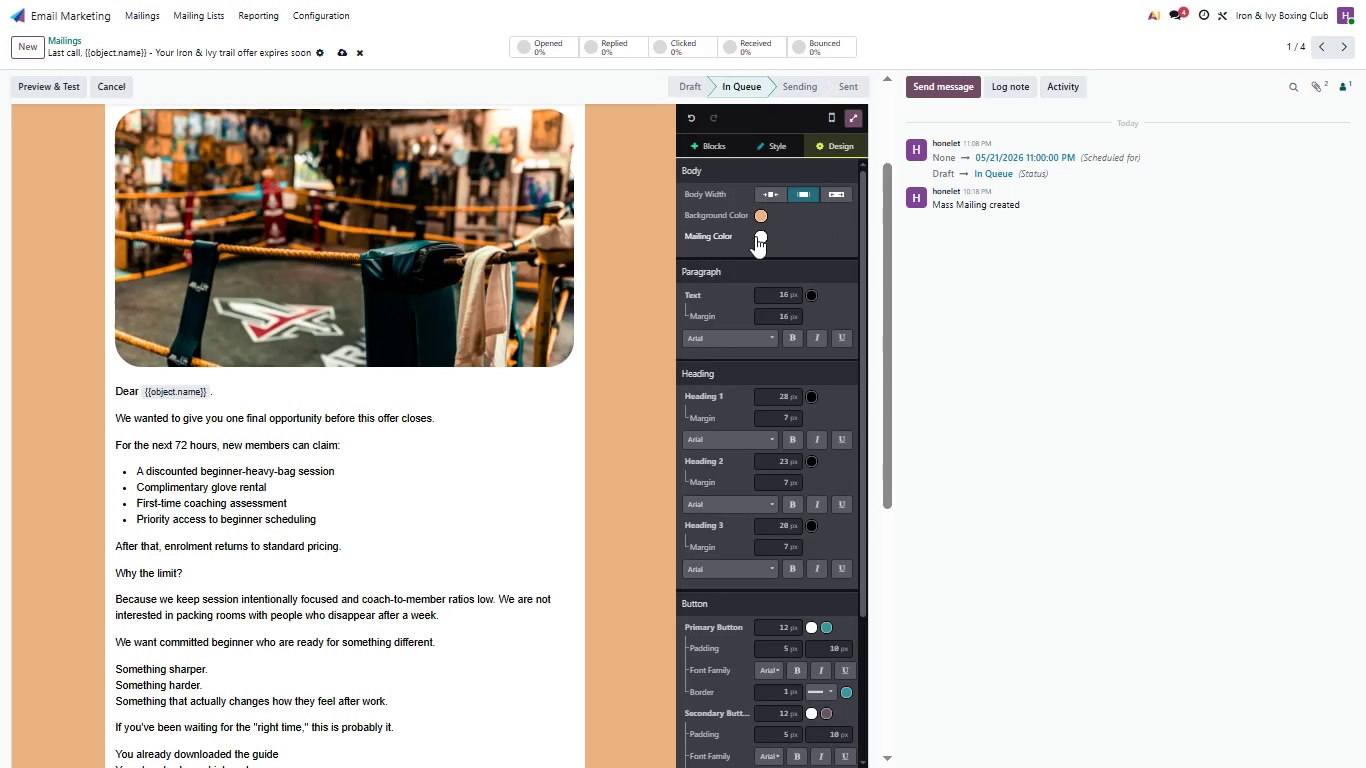 
left_click([758, 232])
 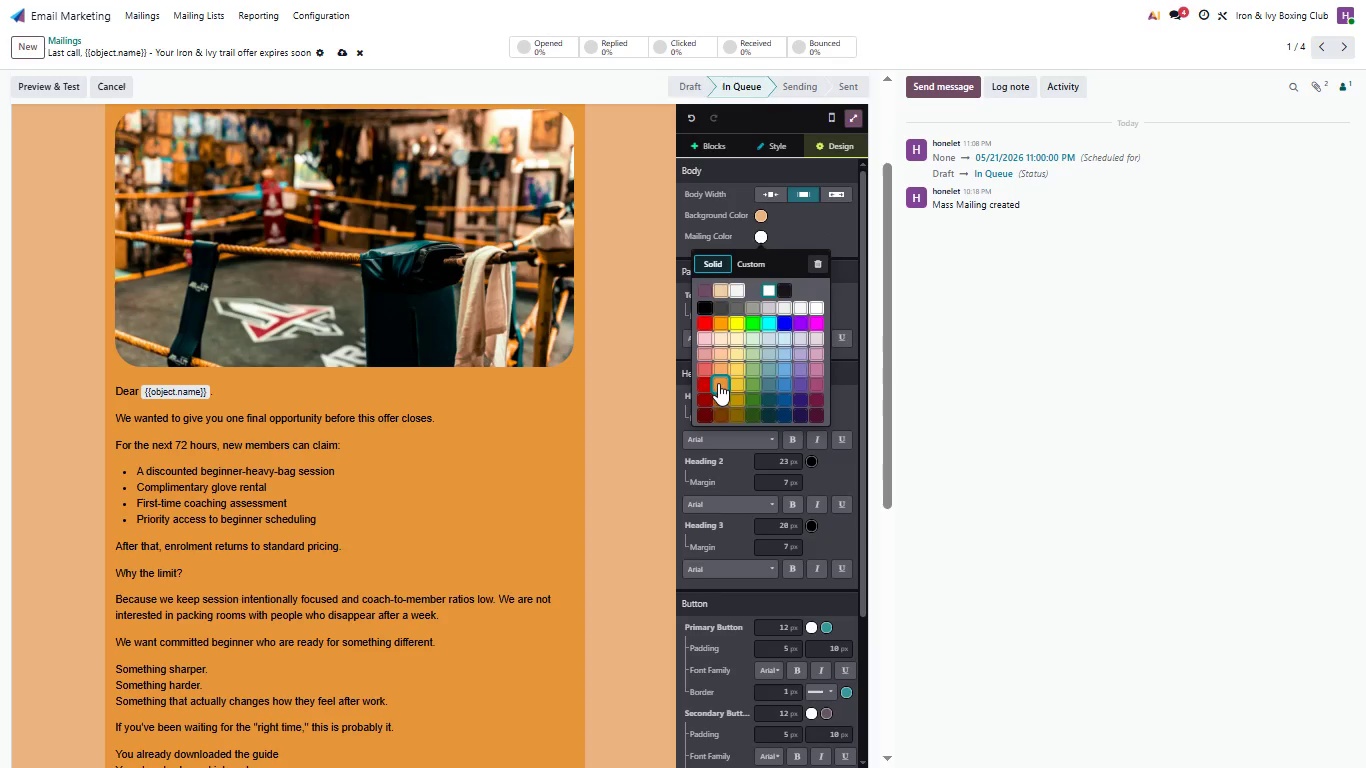 
left_click([718, 381])
 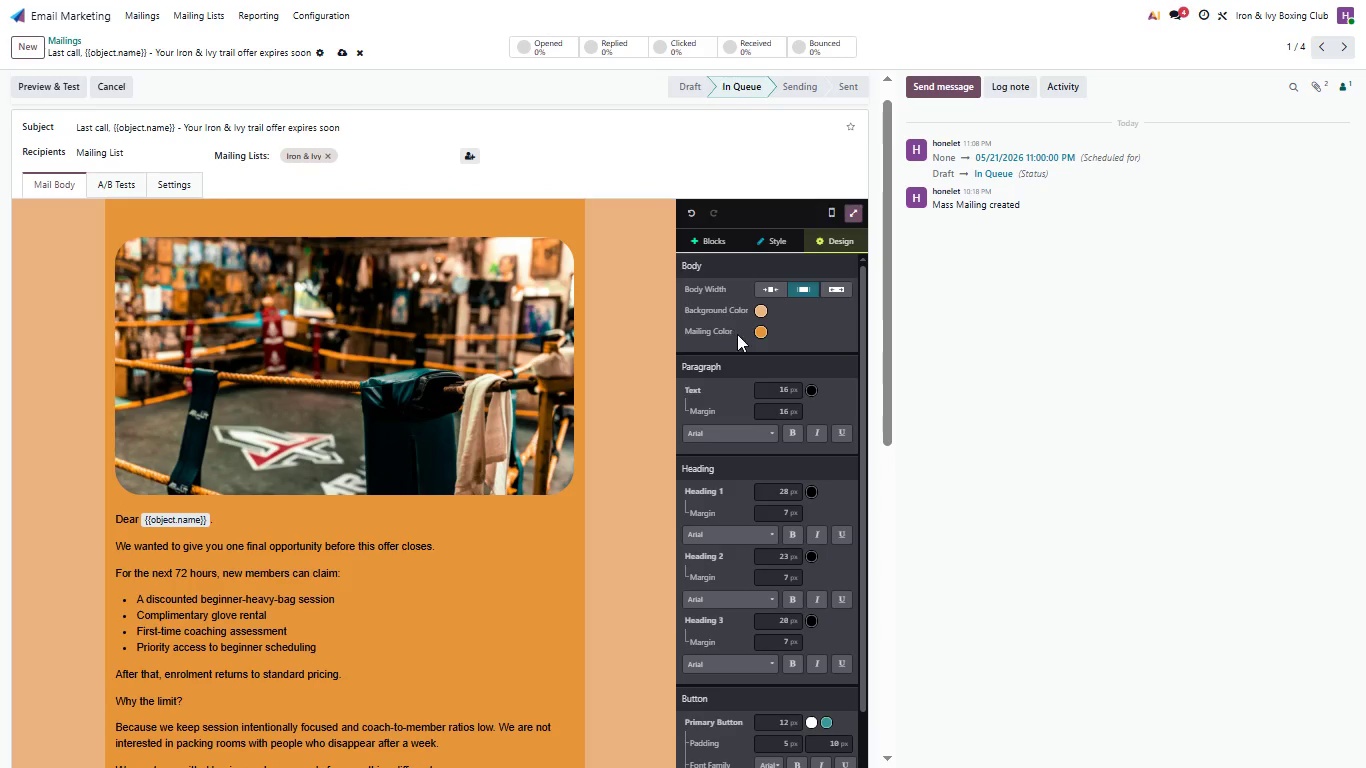 
wait(5.22)
 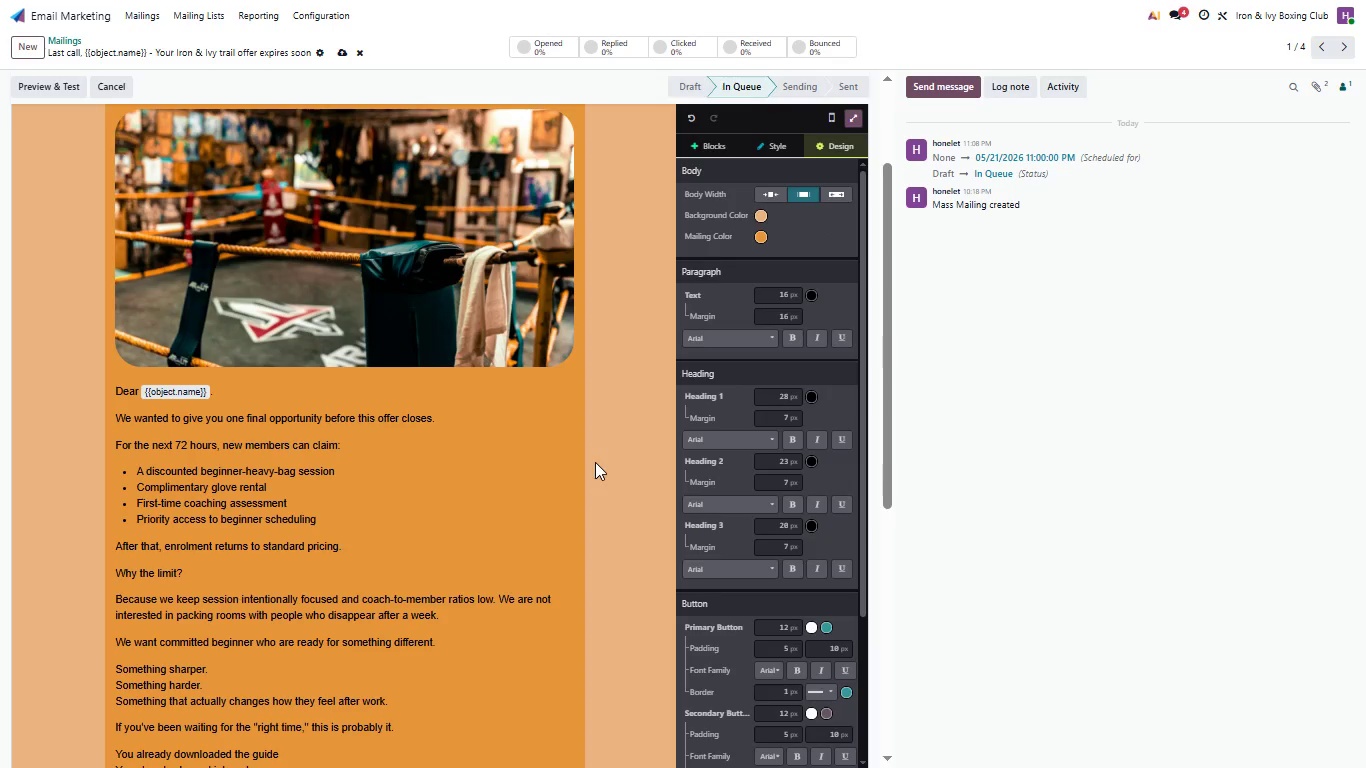 
left_click([759, 330])
 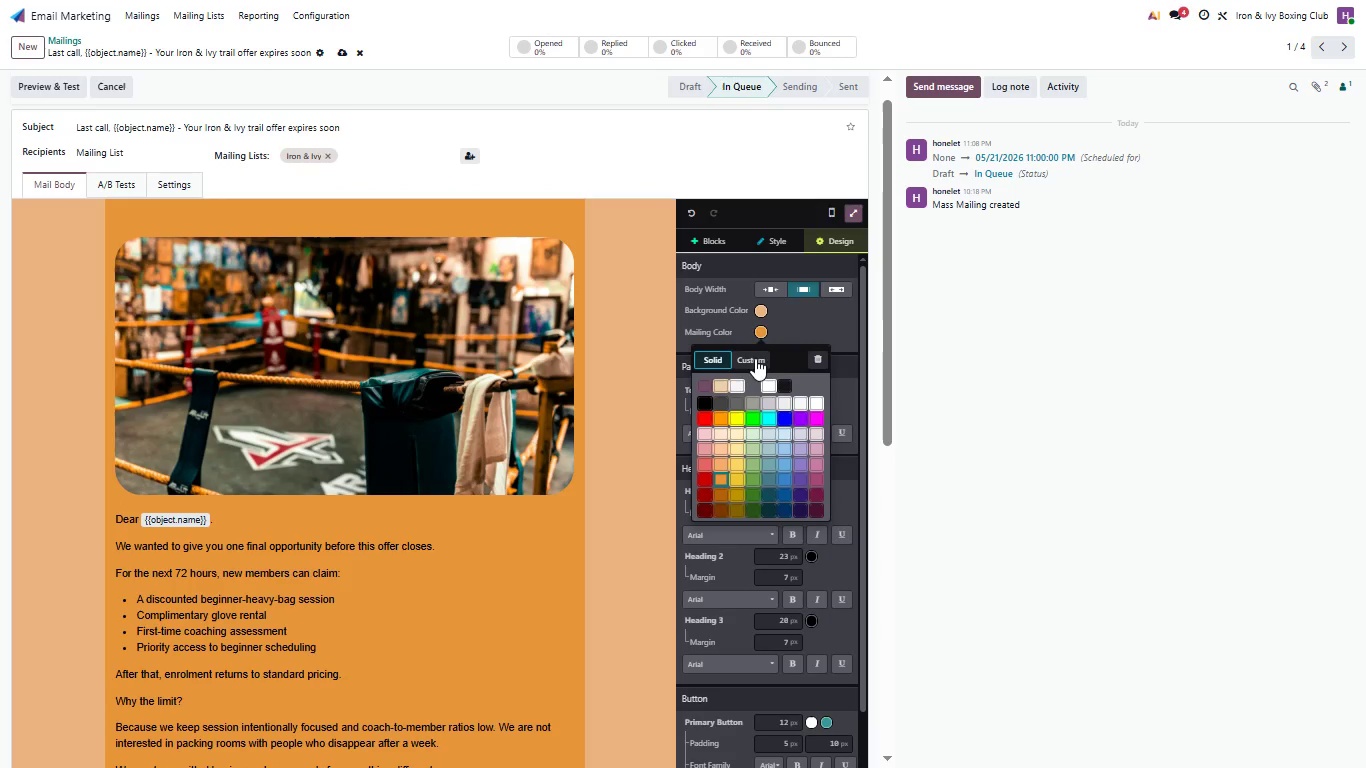 
left_click([745, 364])
 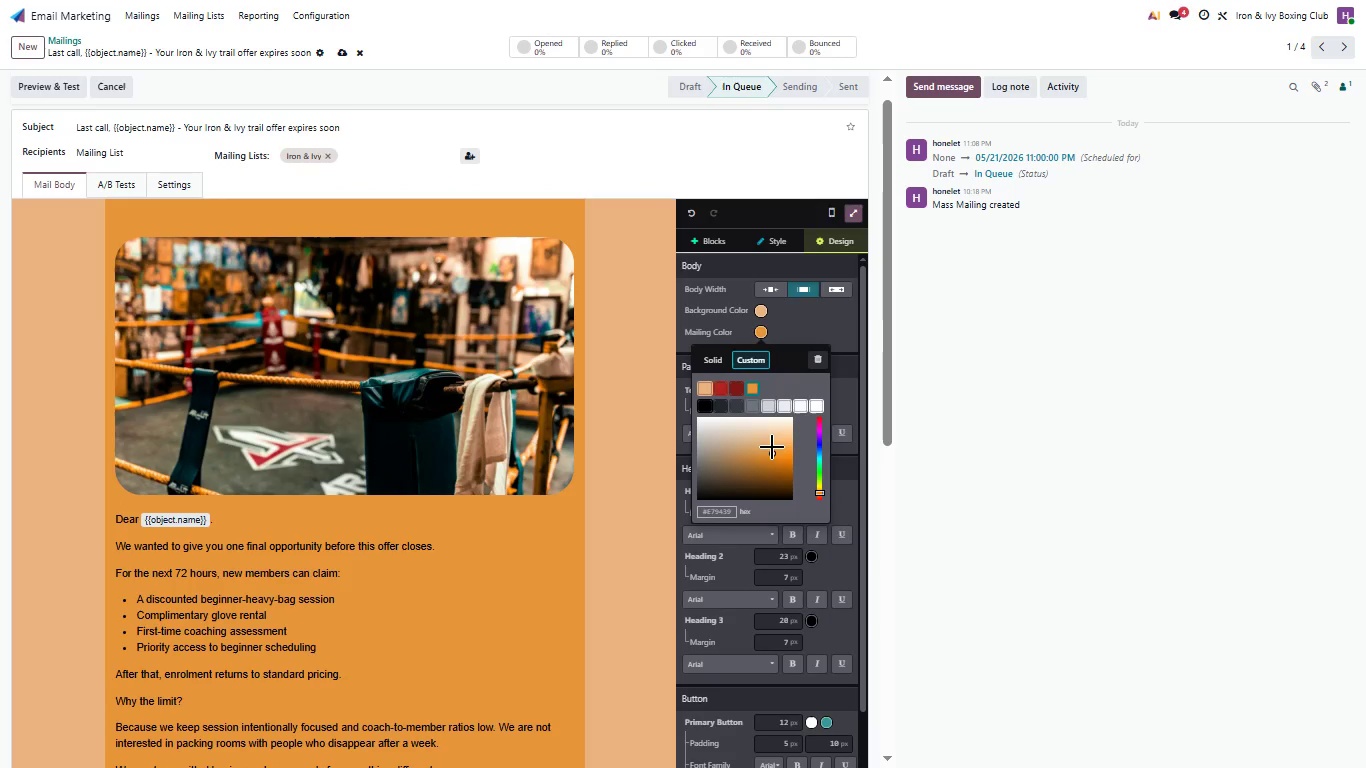 
left_click_drag(start_coordinate=[772, 453], to_coordinate=[755, 446])
 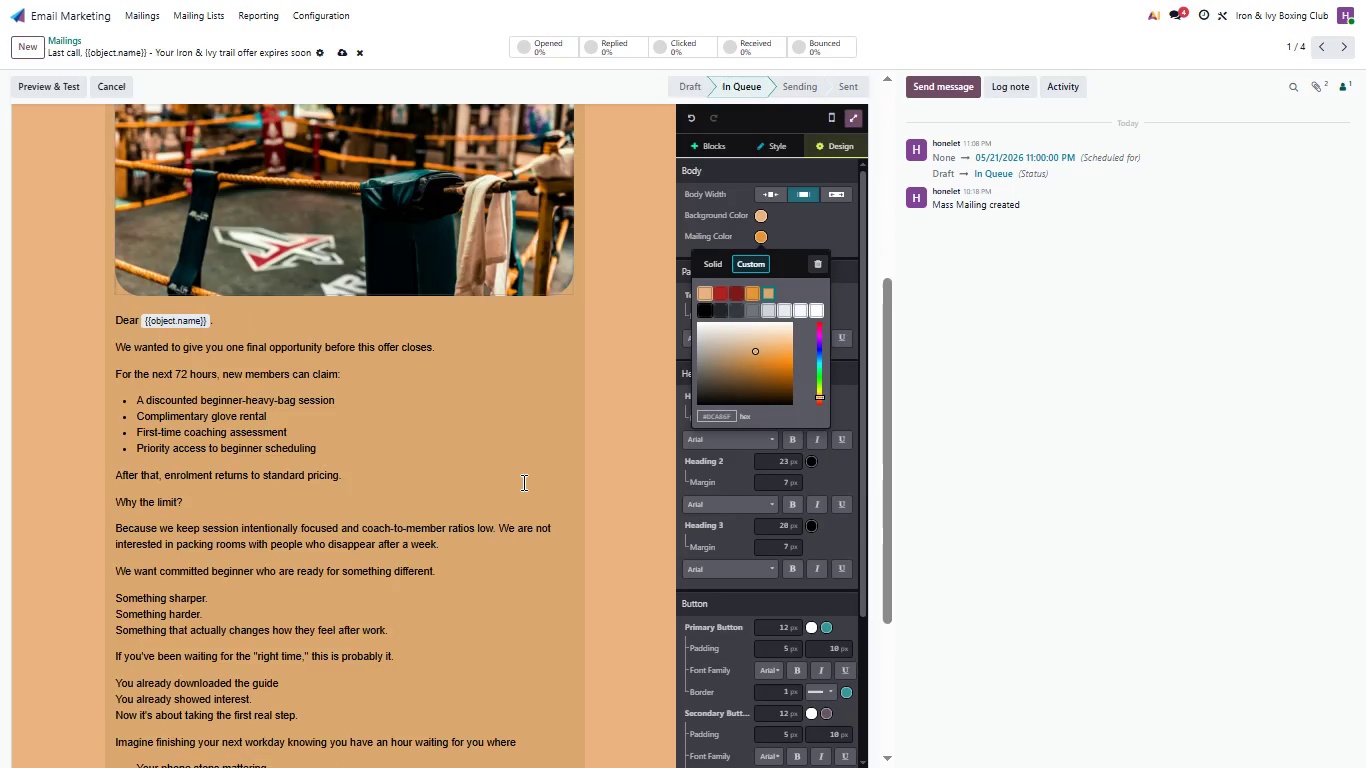 
wait(5.42)
 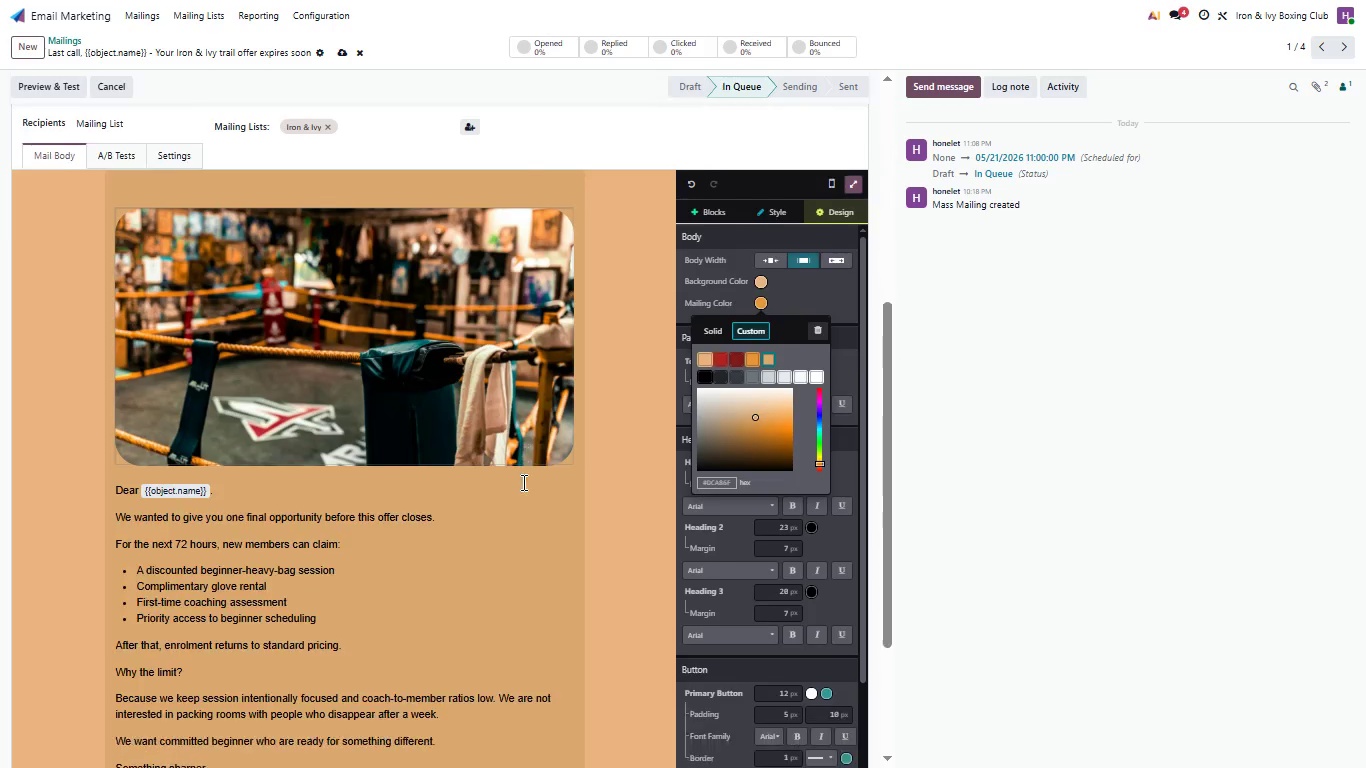 
left_click([596, 430])
 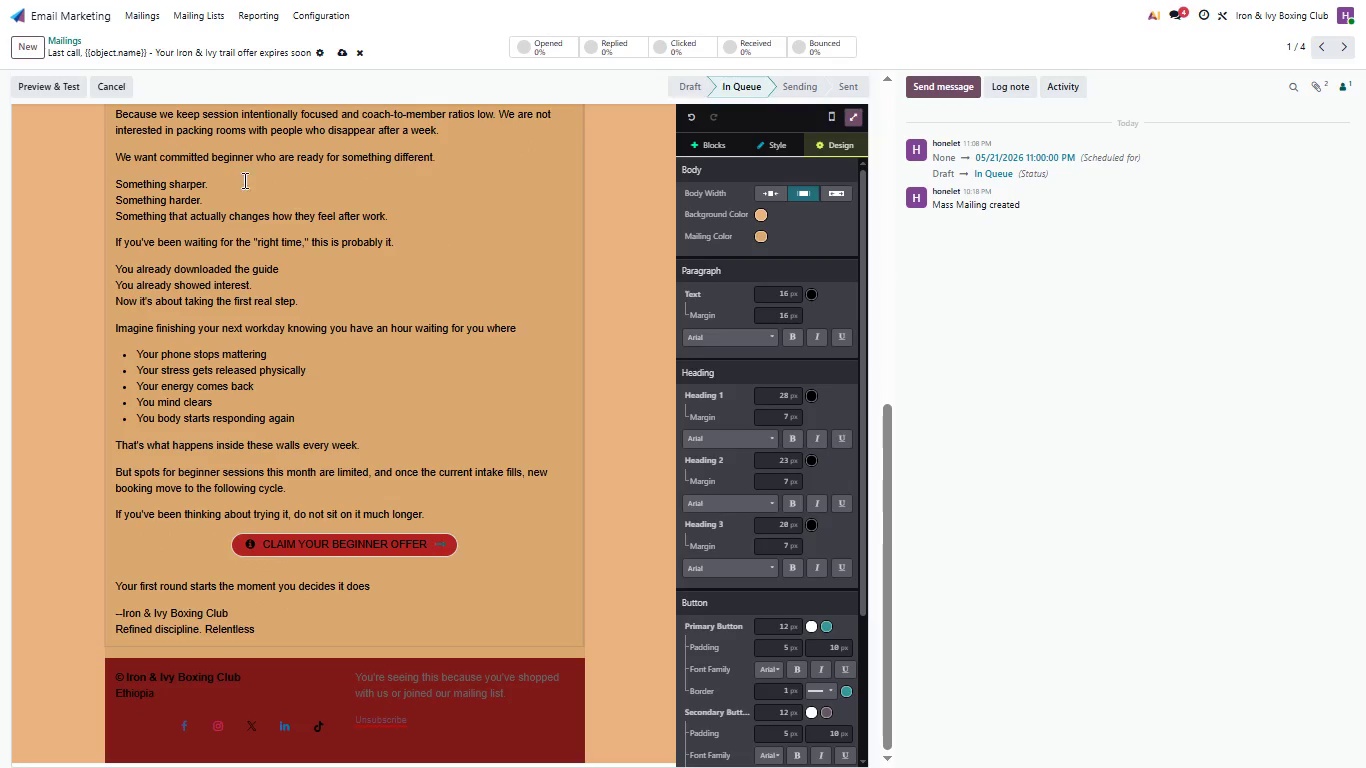 
wait(5.25)
 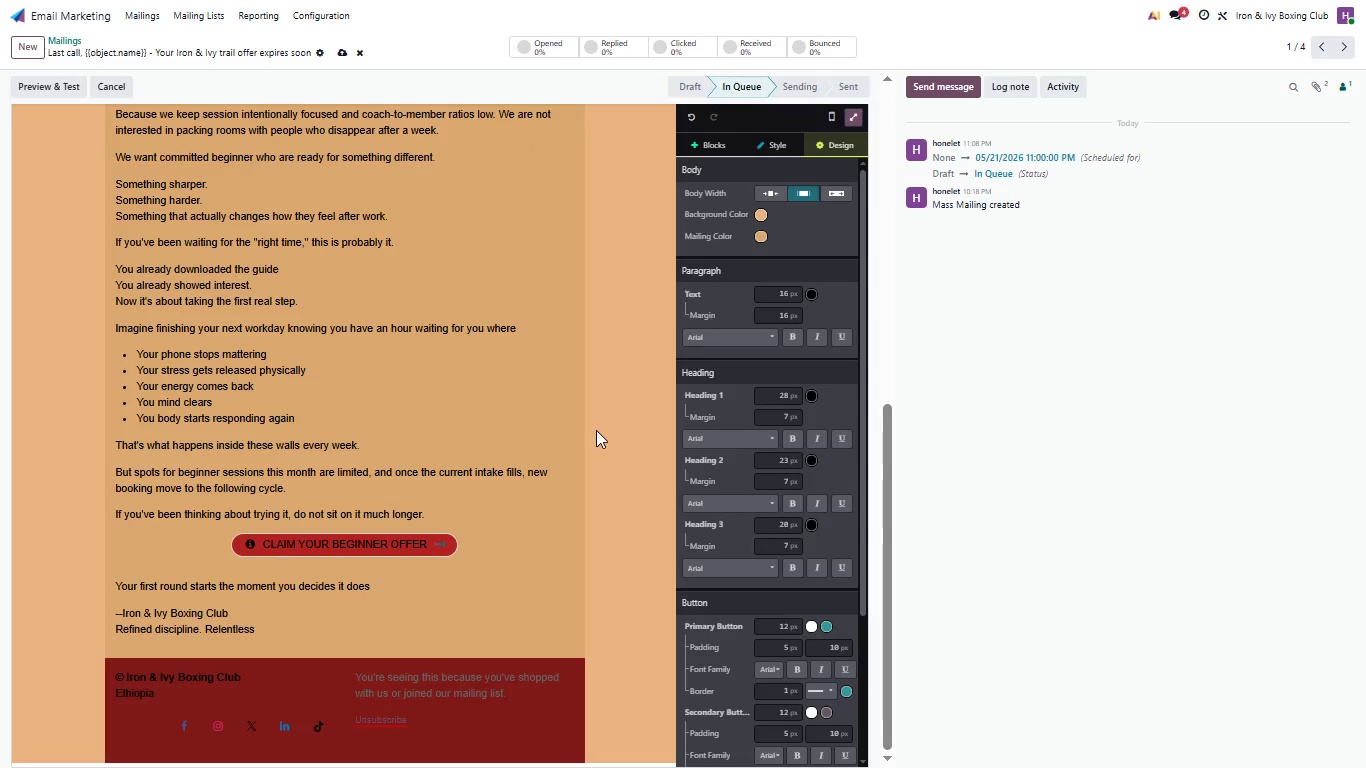 
left_click([56, 91])
 